 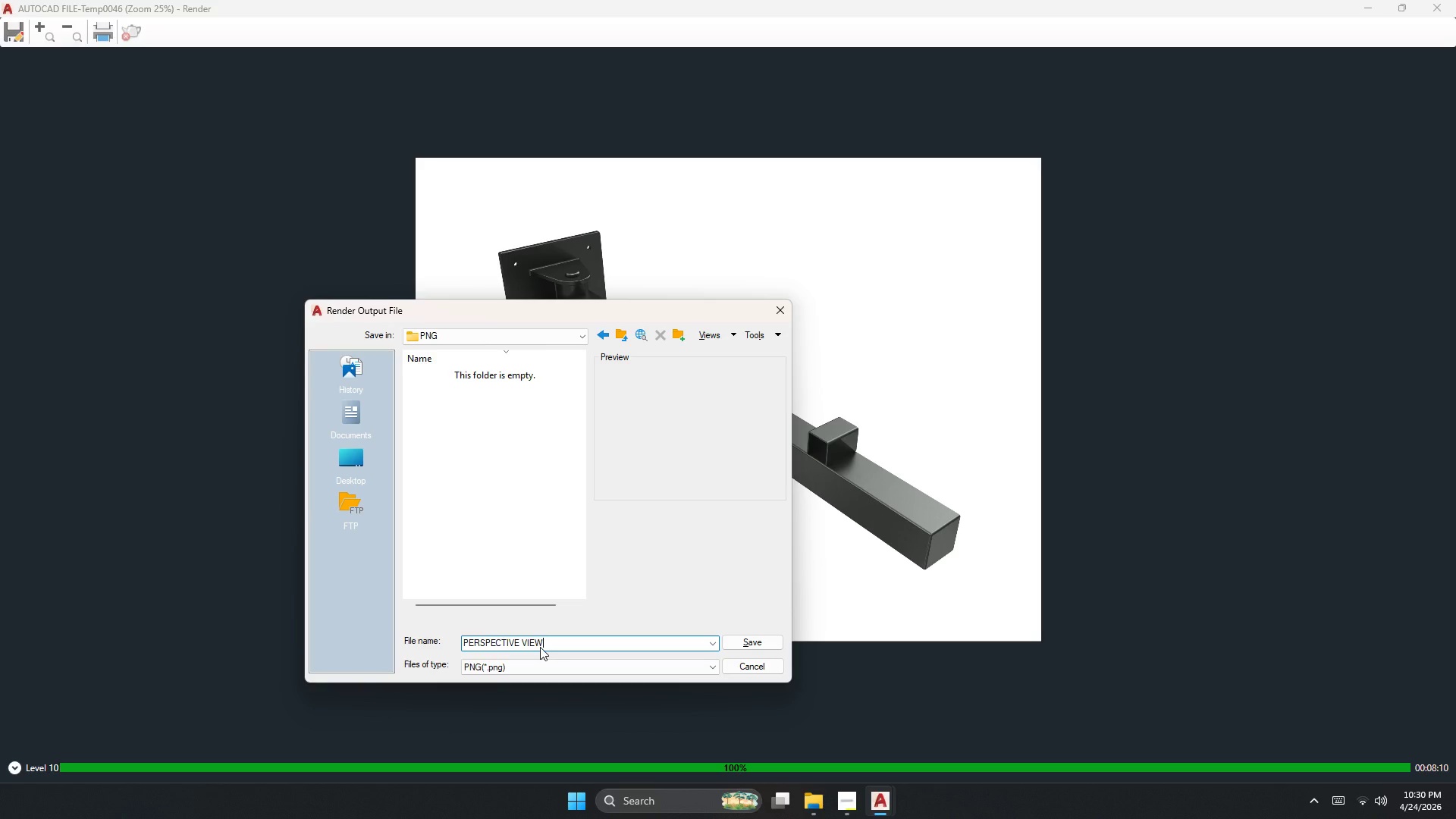 
key(Enter)
 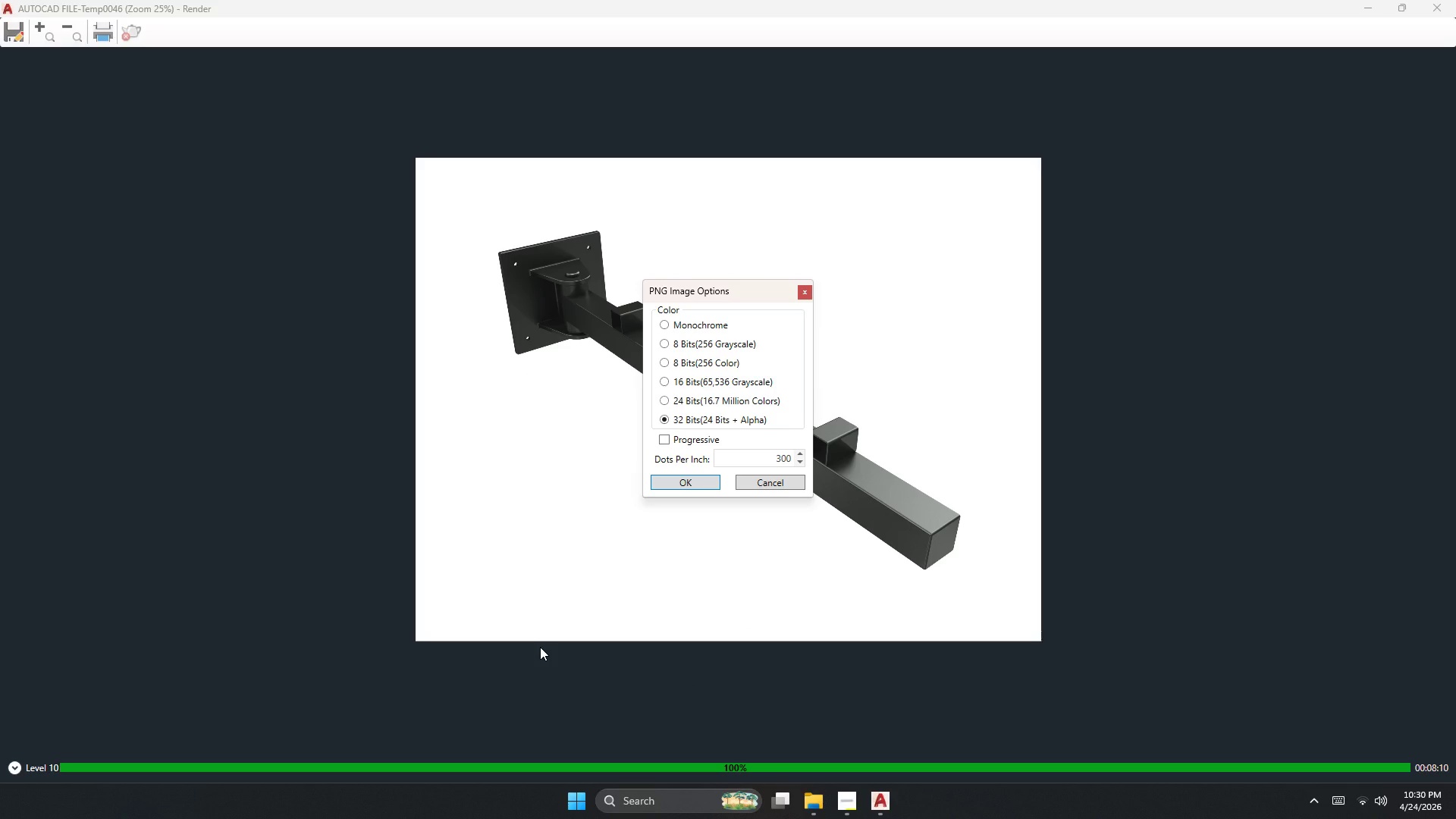 
key(Enter)
 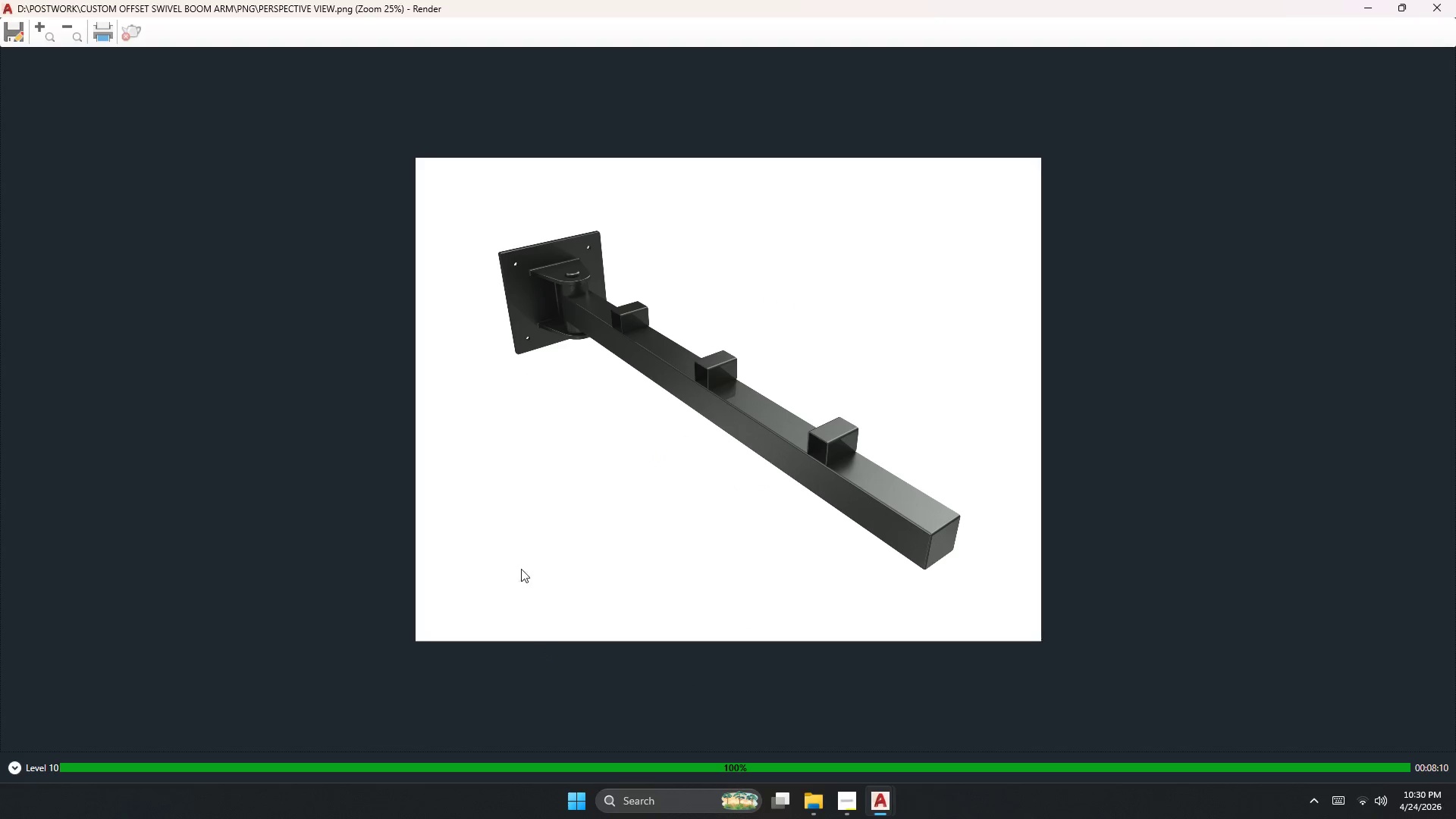 
scroll: coordinate [527, 322], scroll_direction: up, amount: 2.0
 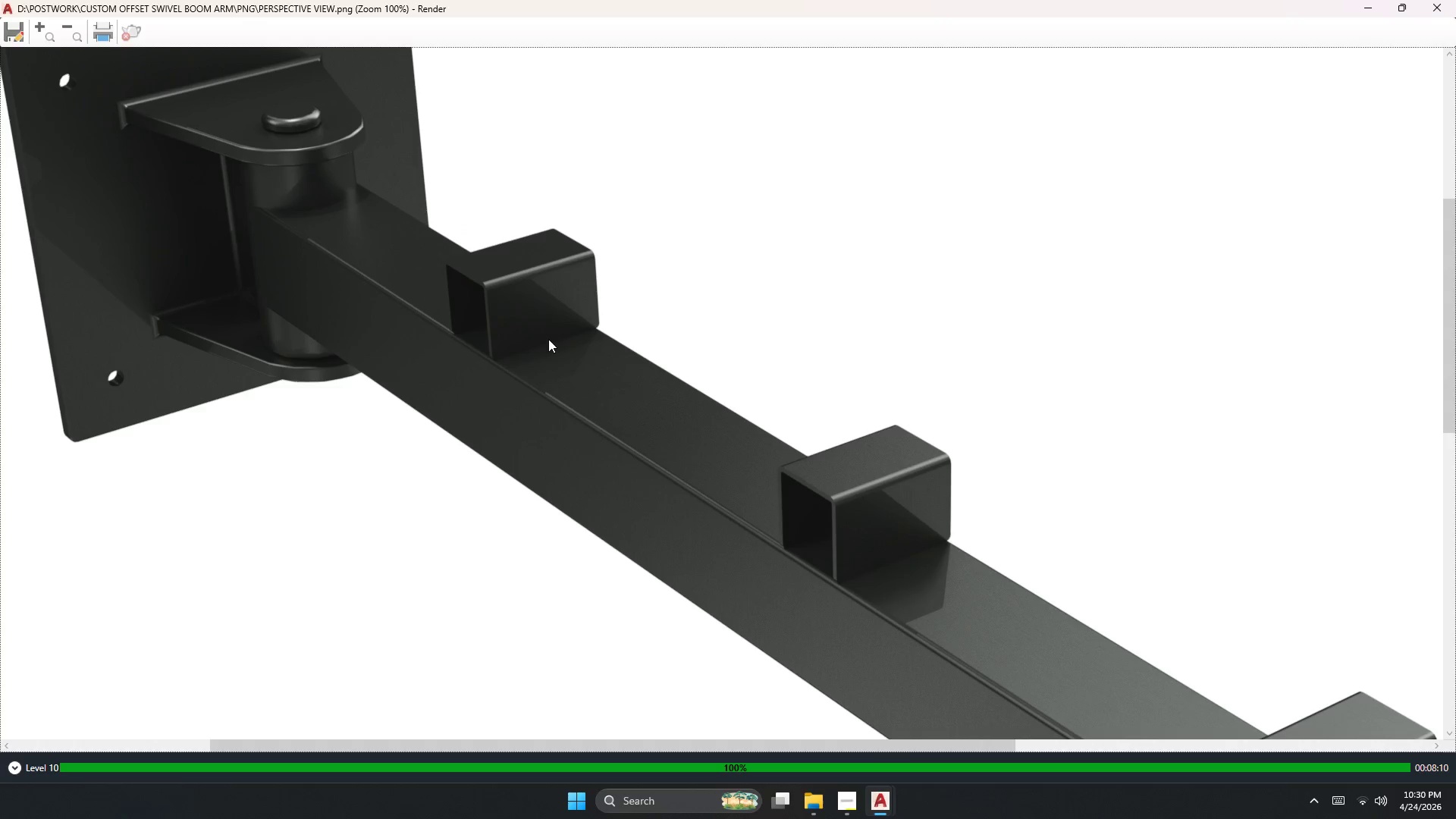 
scroll: coordinate [739, 536], scroll_direction: down, amount: 3.0
 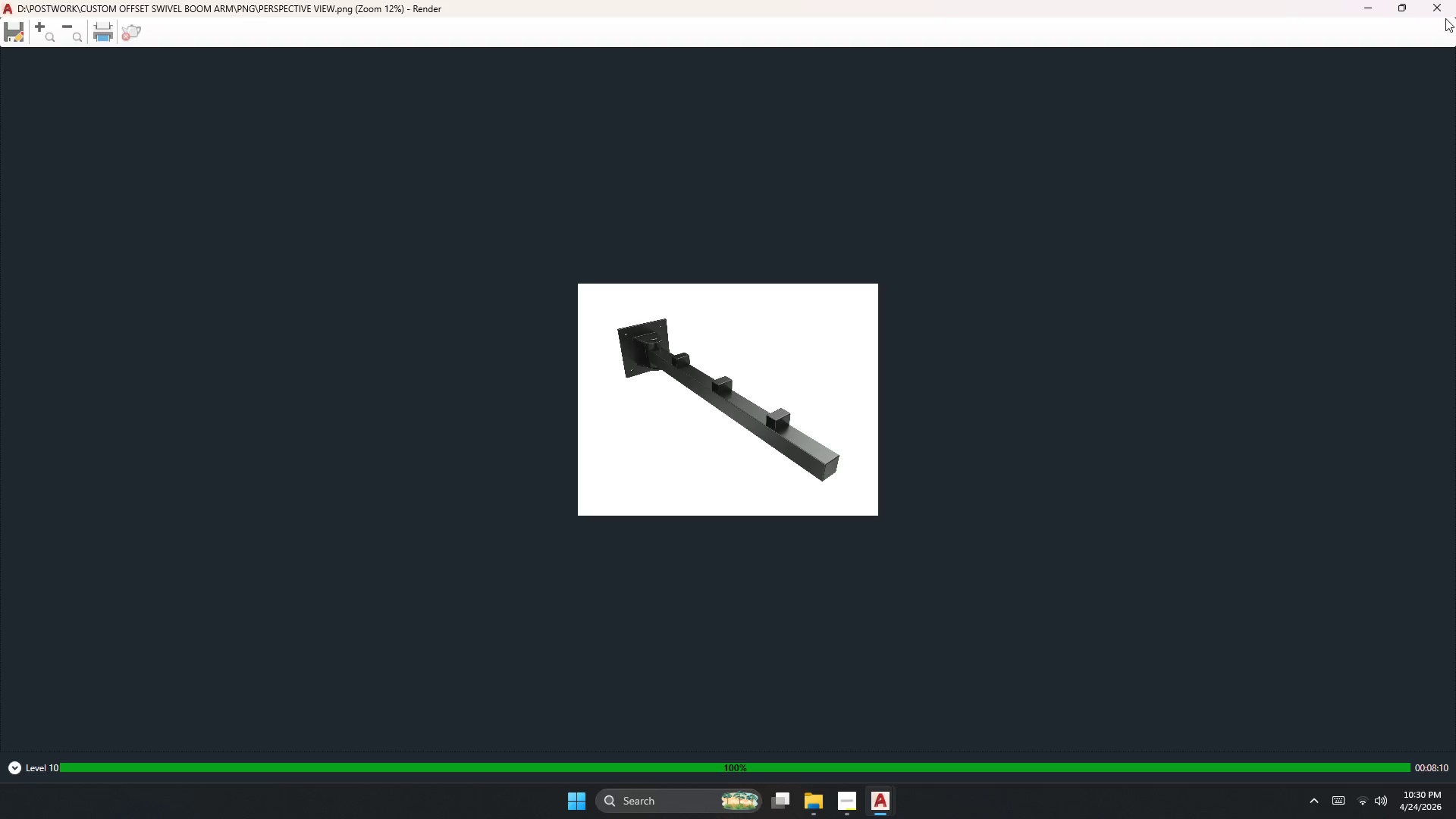 
left_click([1441, 5])
 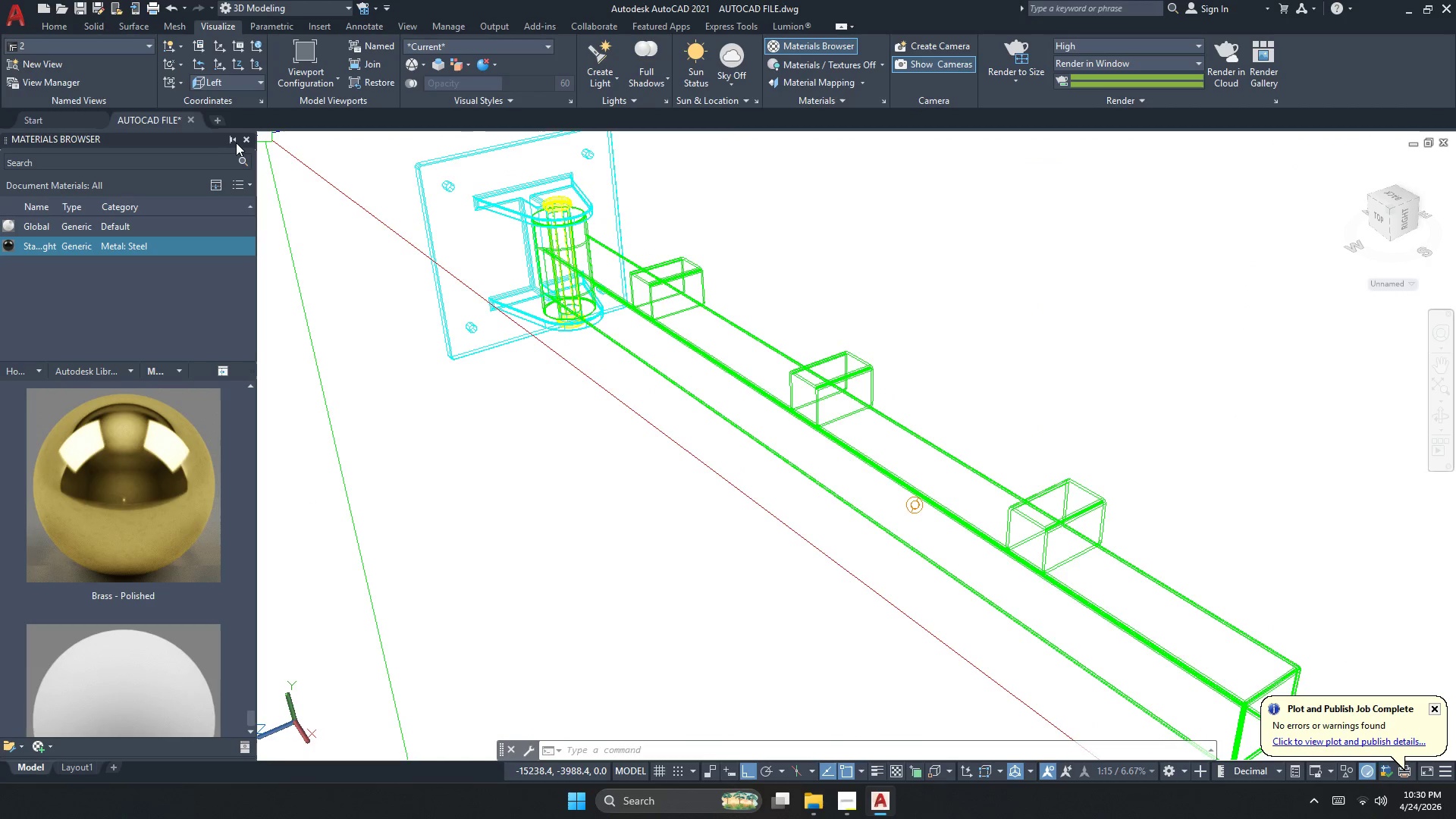 
left_click([55, 48])
 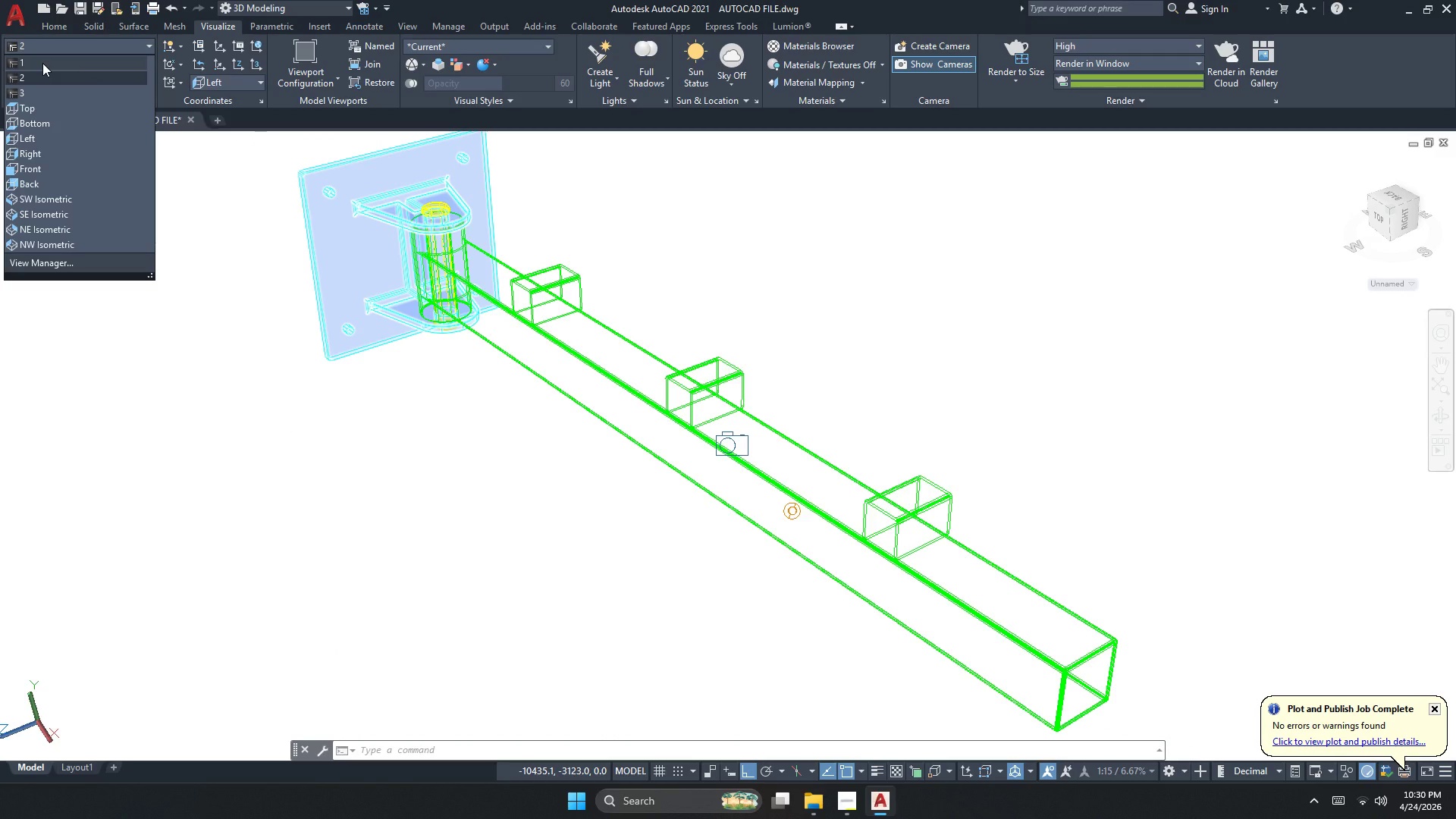 
left_click([42, 63])
 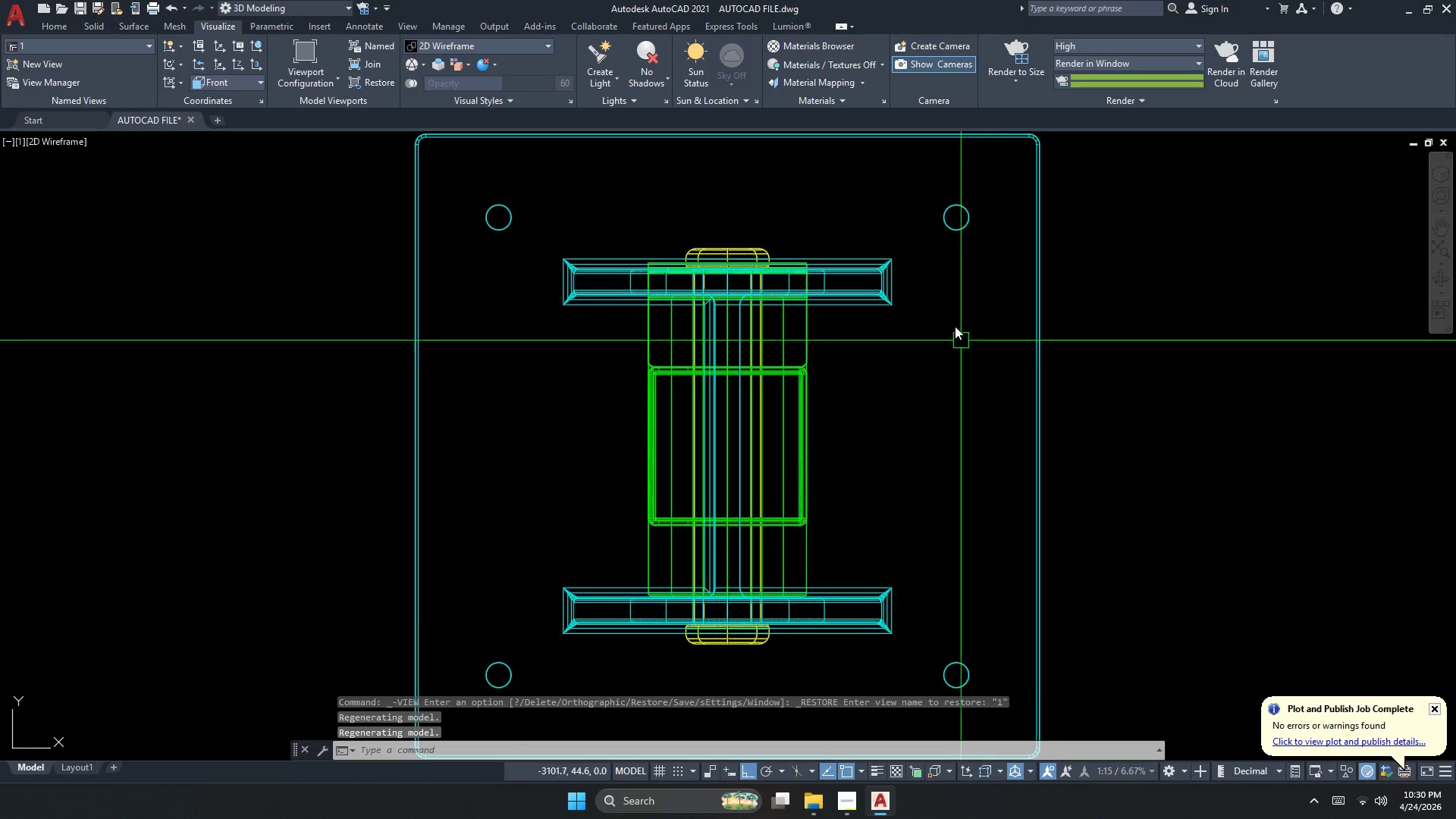 
mouse_move([1019, 58])
 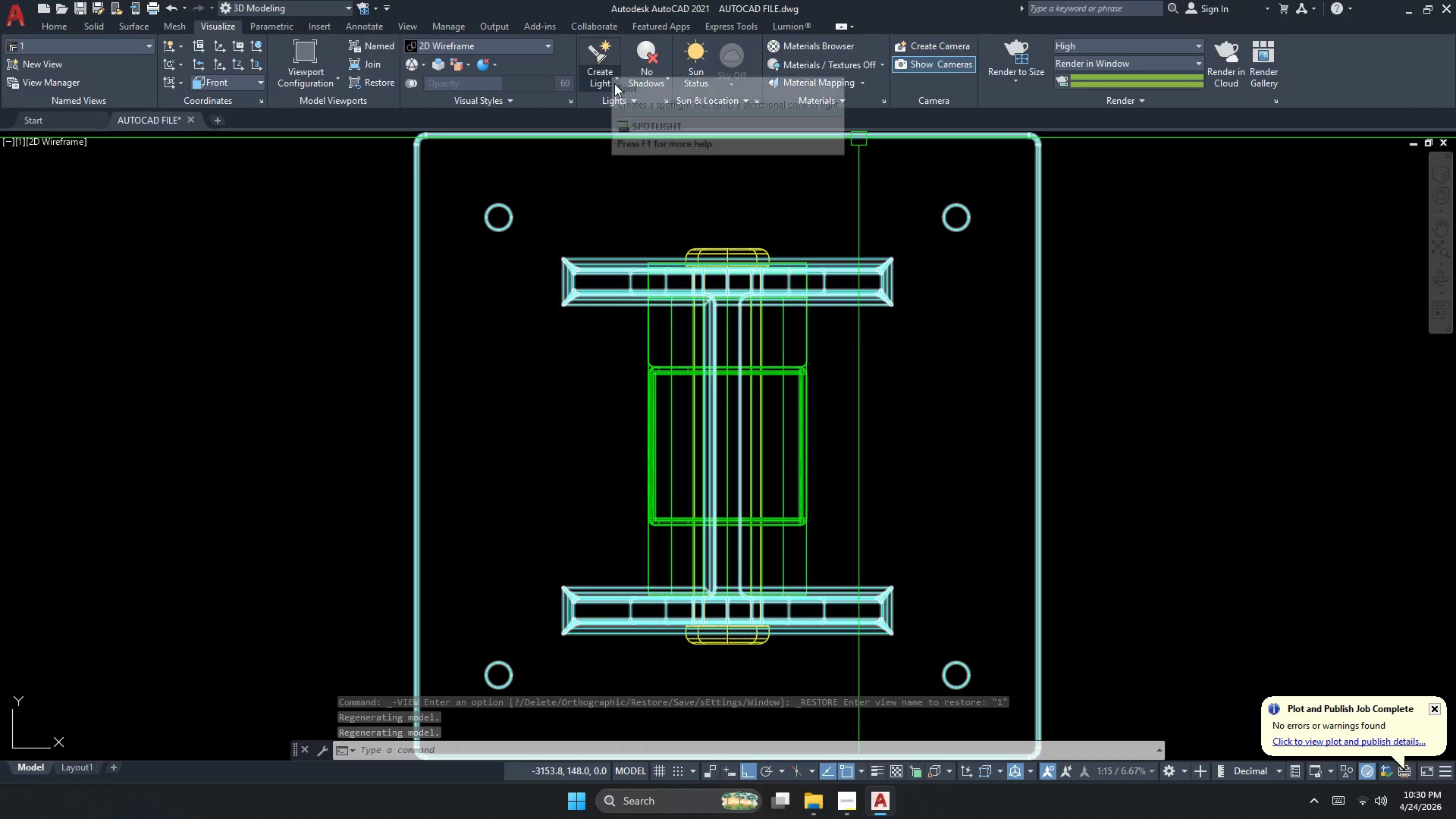 
left_click([641, 81])
 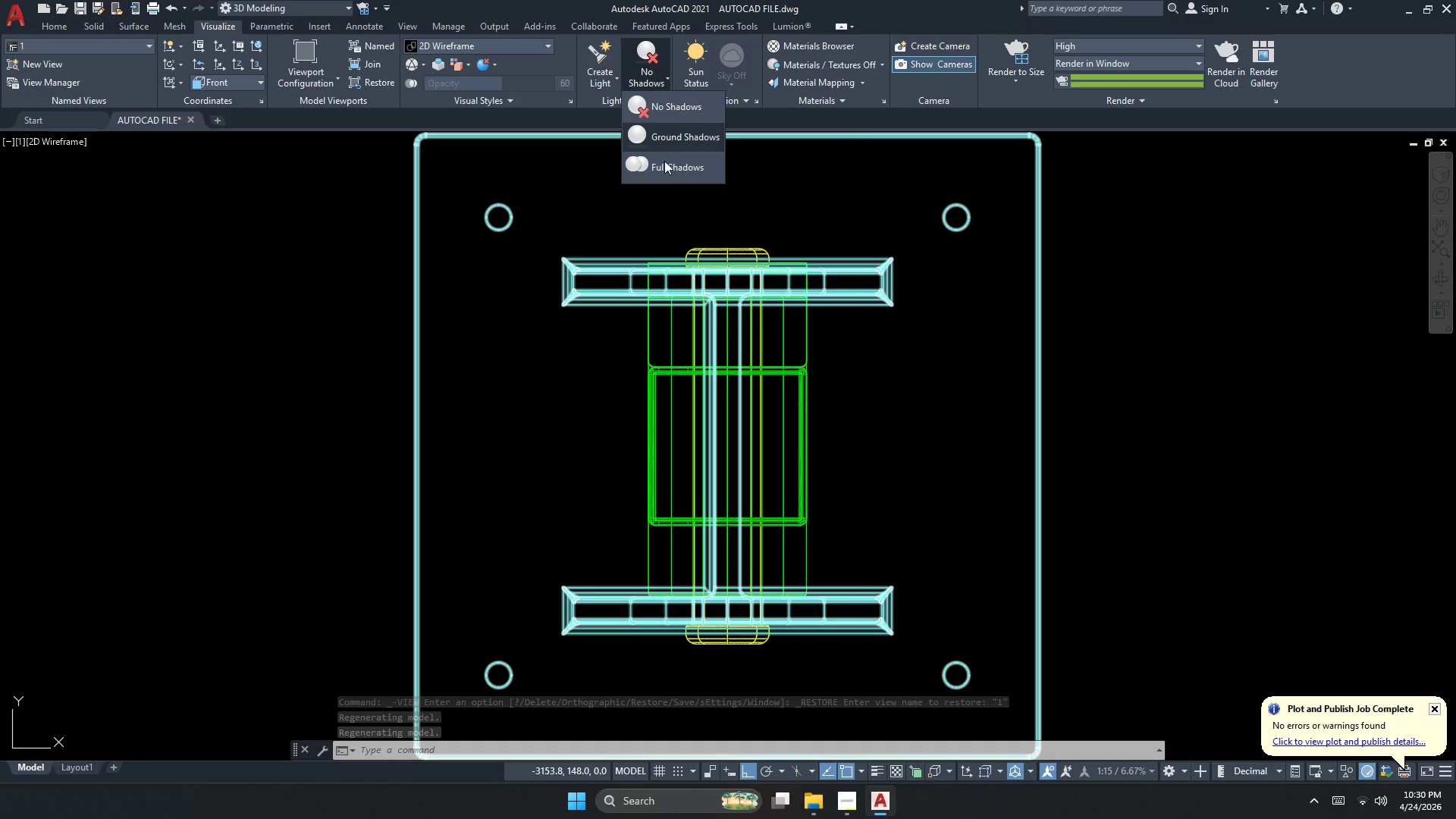 
left_click([664, 171])
 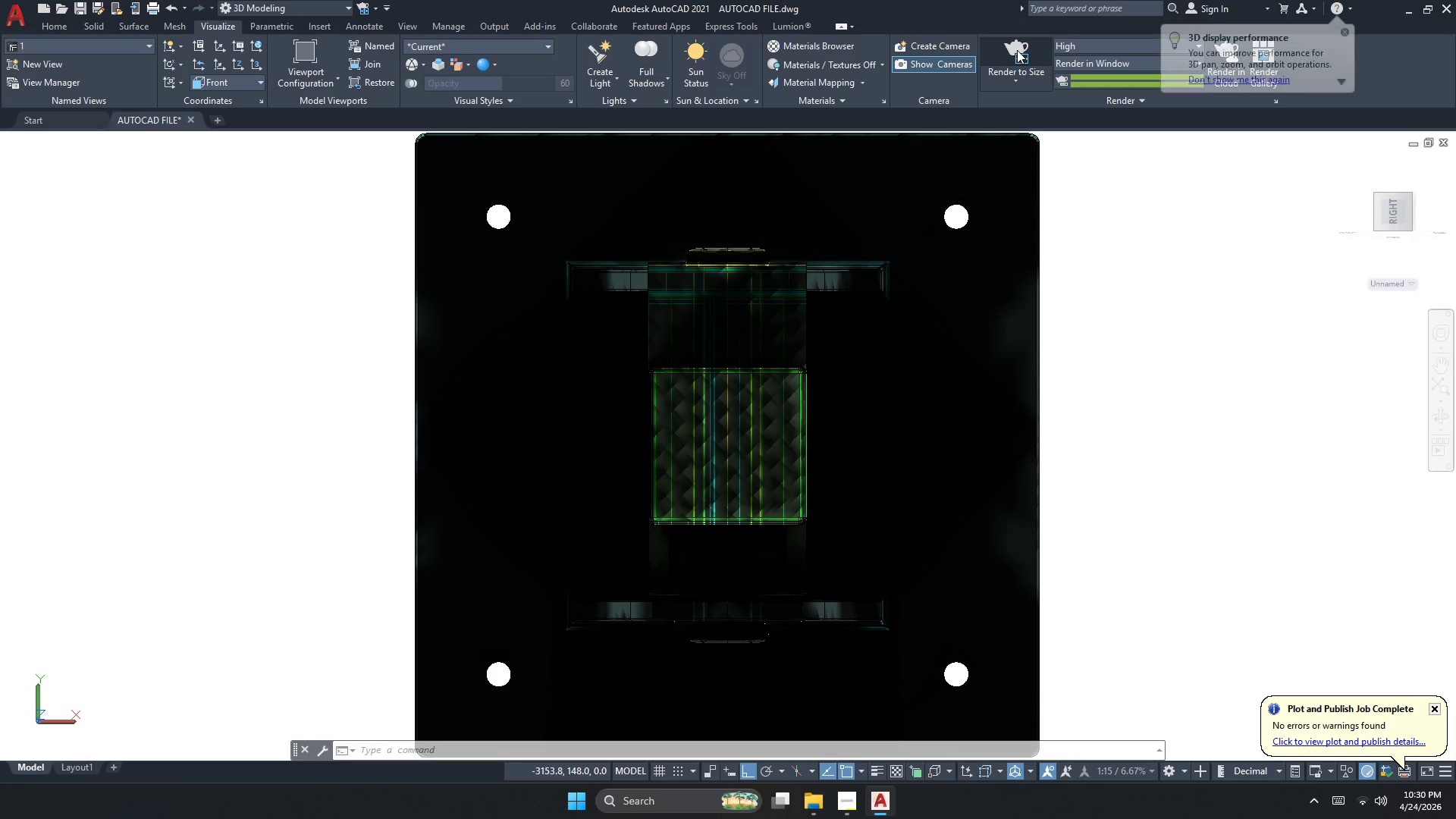 
left_click([1017, 50])
 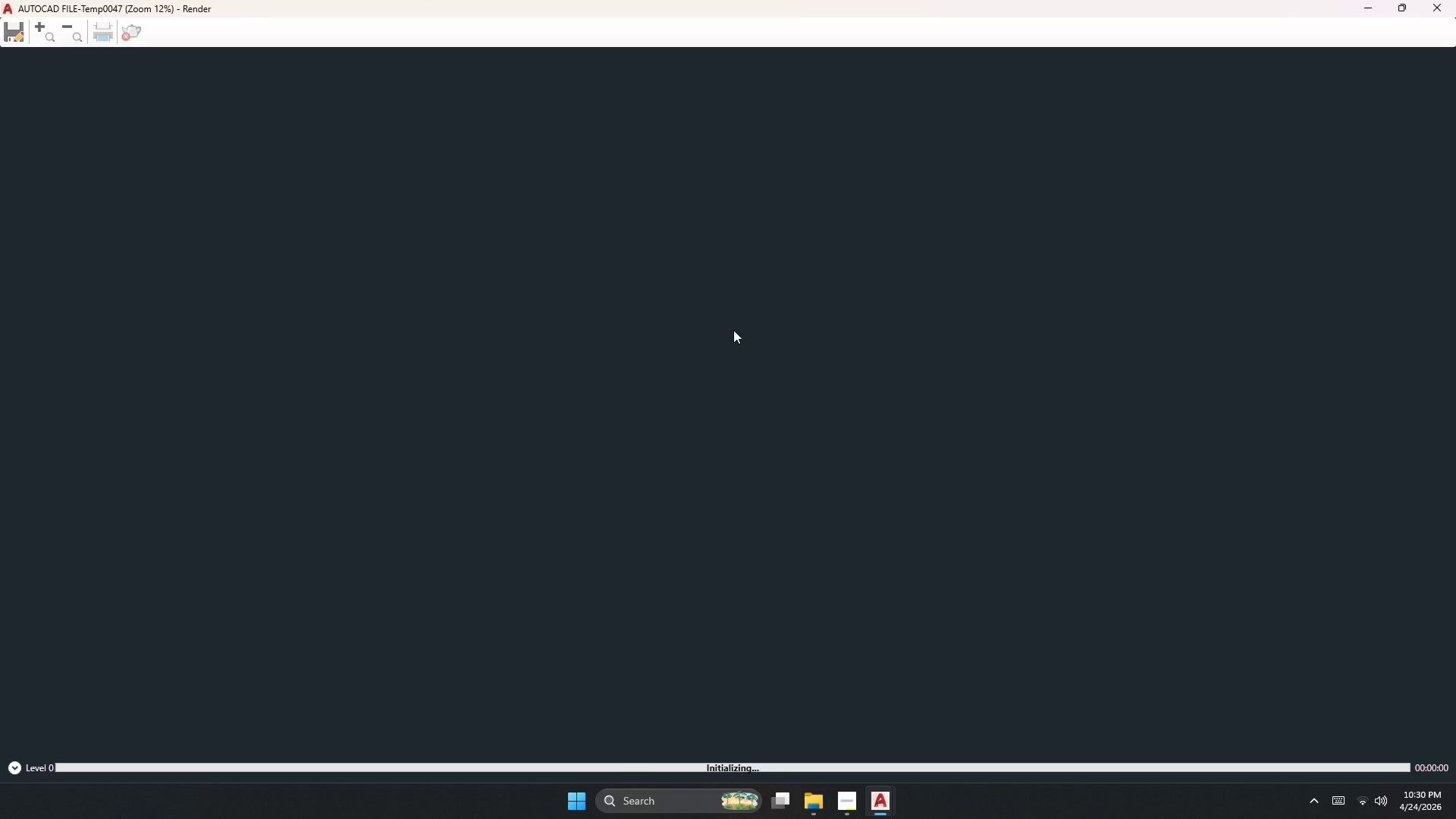 
scroll: coordinate [726, 291], scroll_direction: up, amount: 2.0
 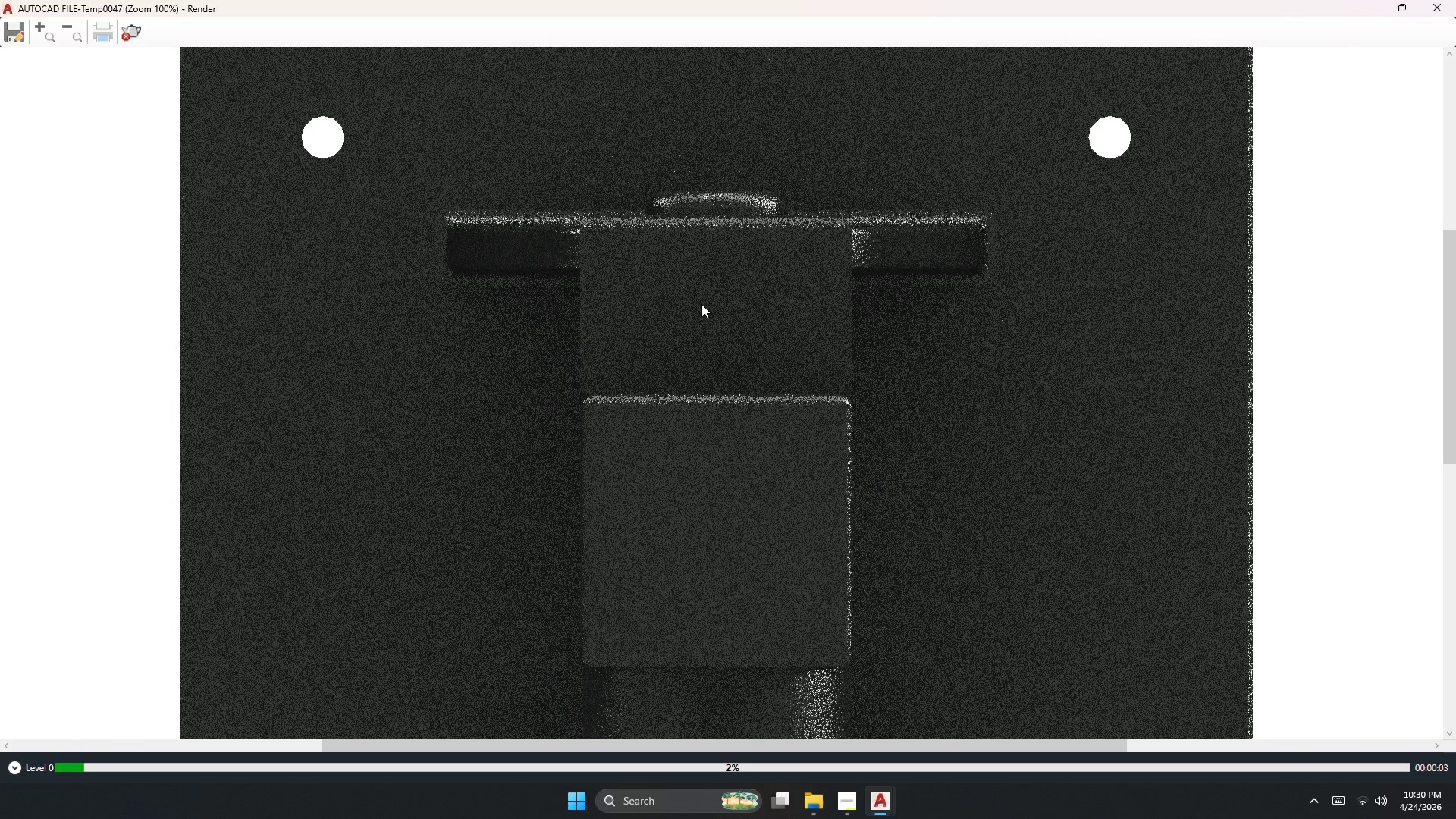 
scroll: coordinate [677, 356], scroll_direction: down, amount: 3.0
 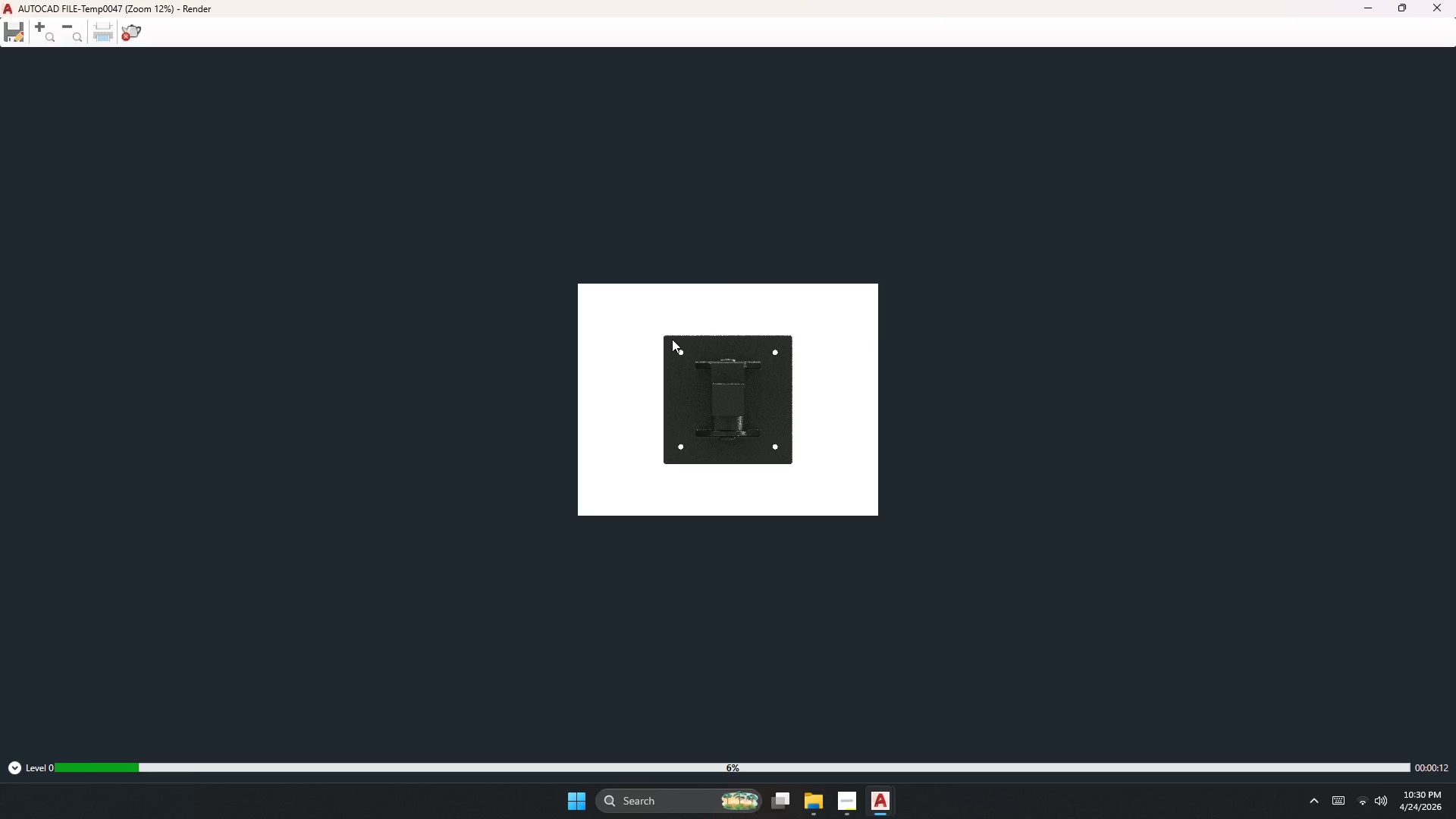 
wait(7.37)
 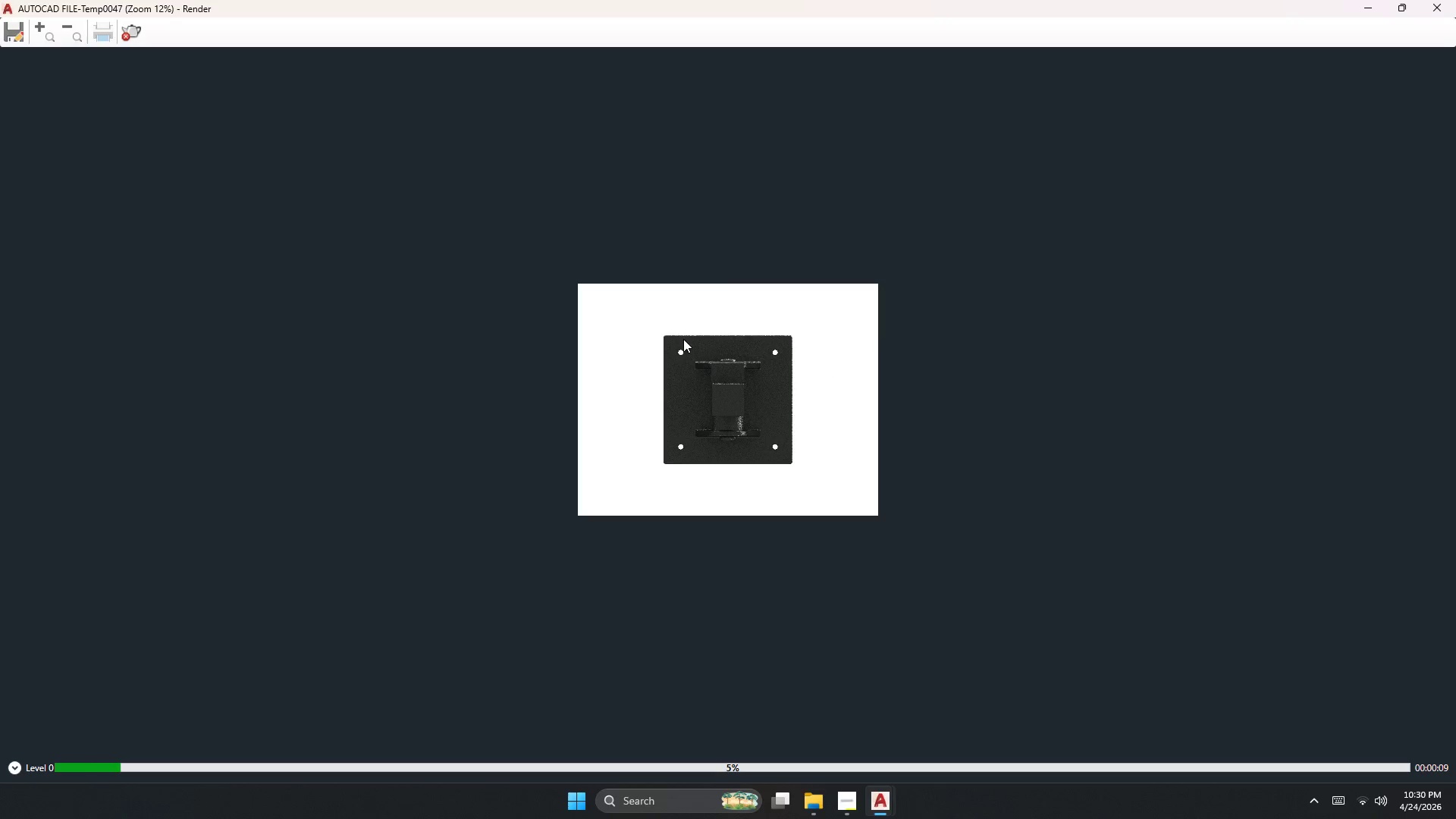 
scroll: coordinate [738, 380], scroll_direction: up, amount: 4.0
 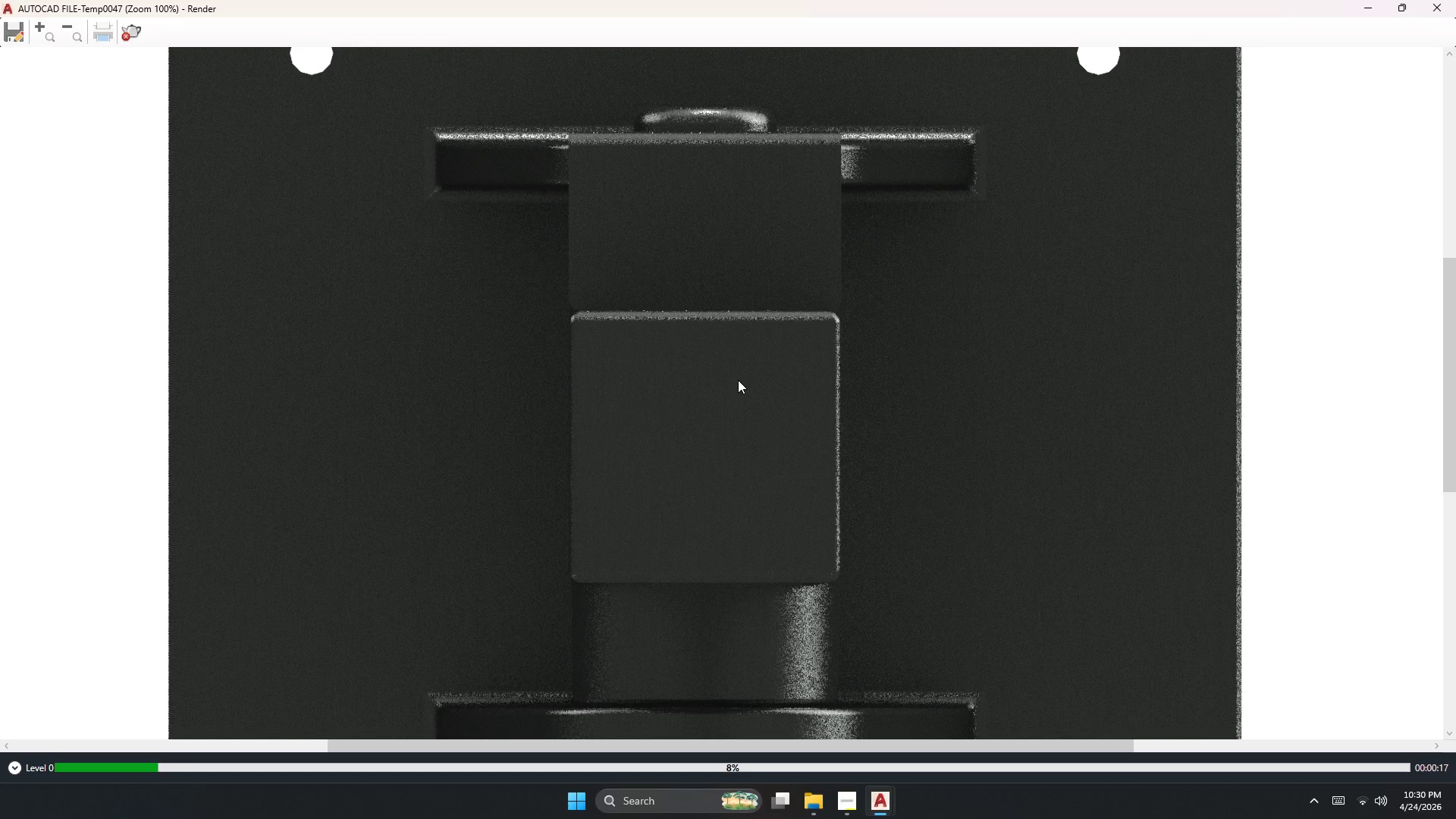 
scroll: coordinate [738, 380], scroll_direction: down, amount: 1.0
 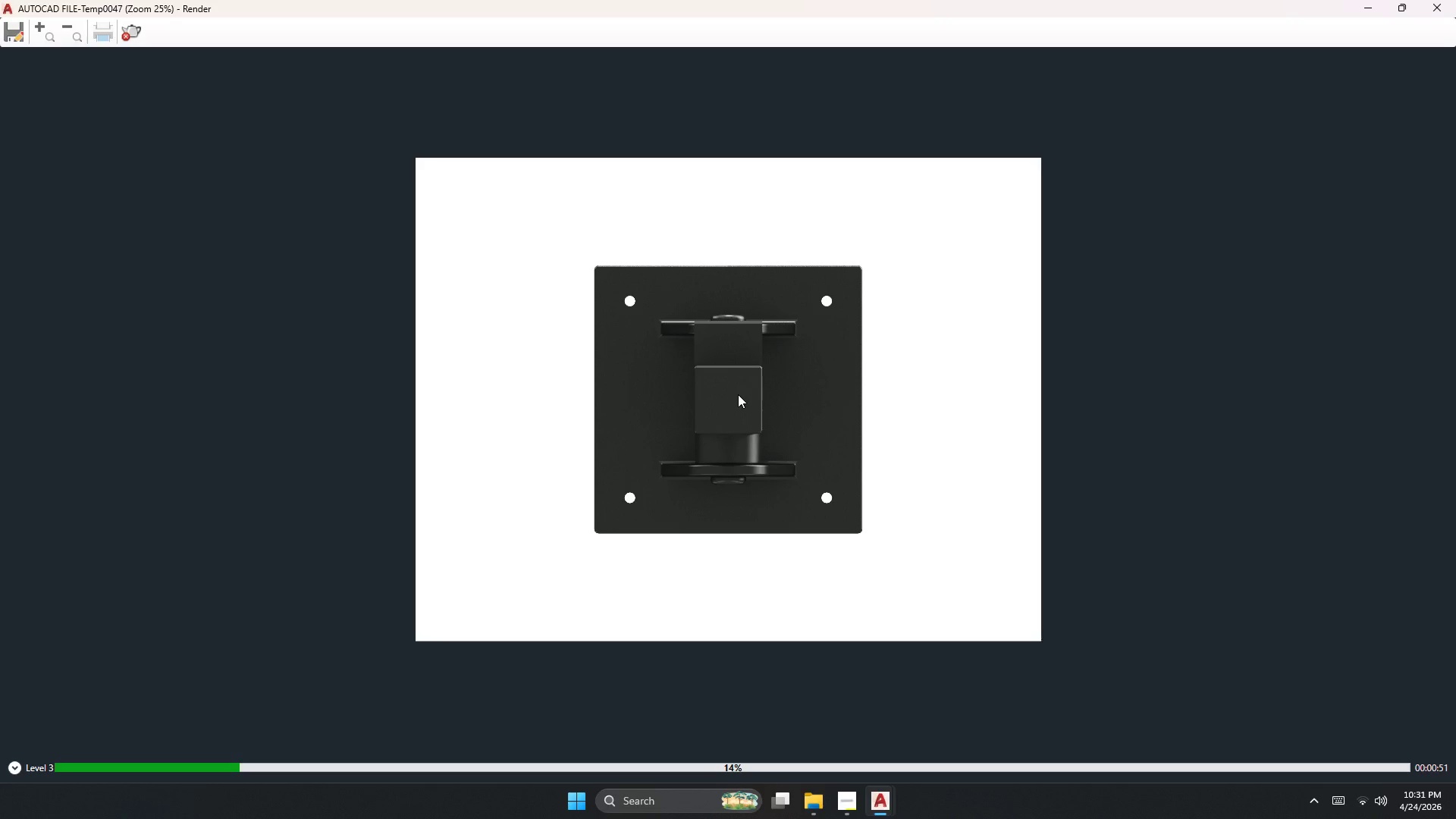 
wait(38.12)
 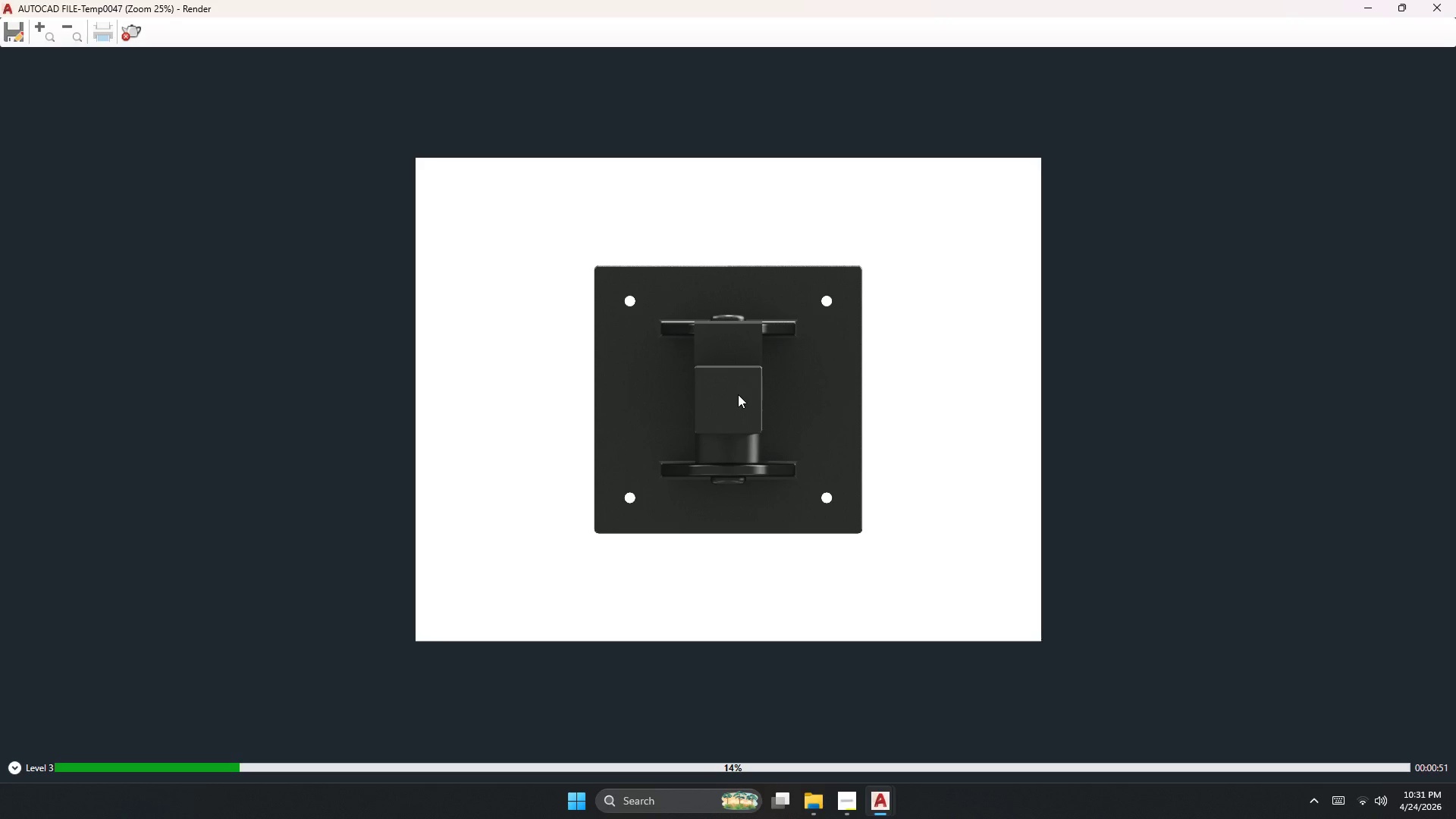 
scroll: coordinate [737, 393], scroll_direction: none, amount: 0.0
 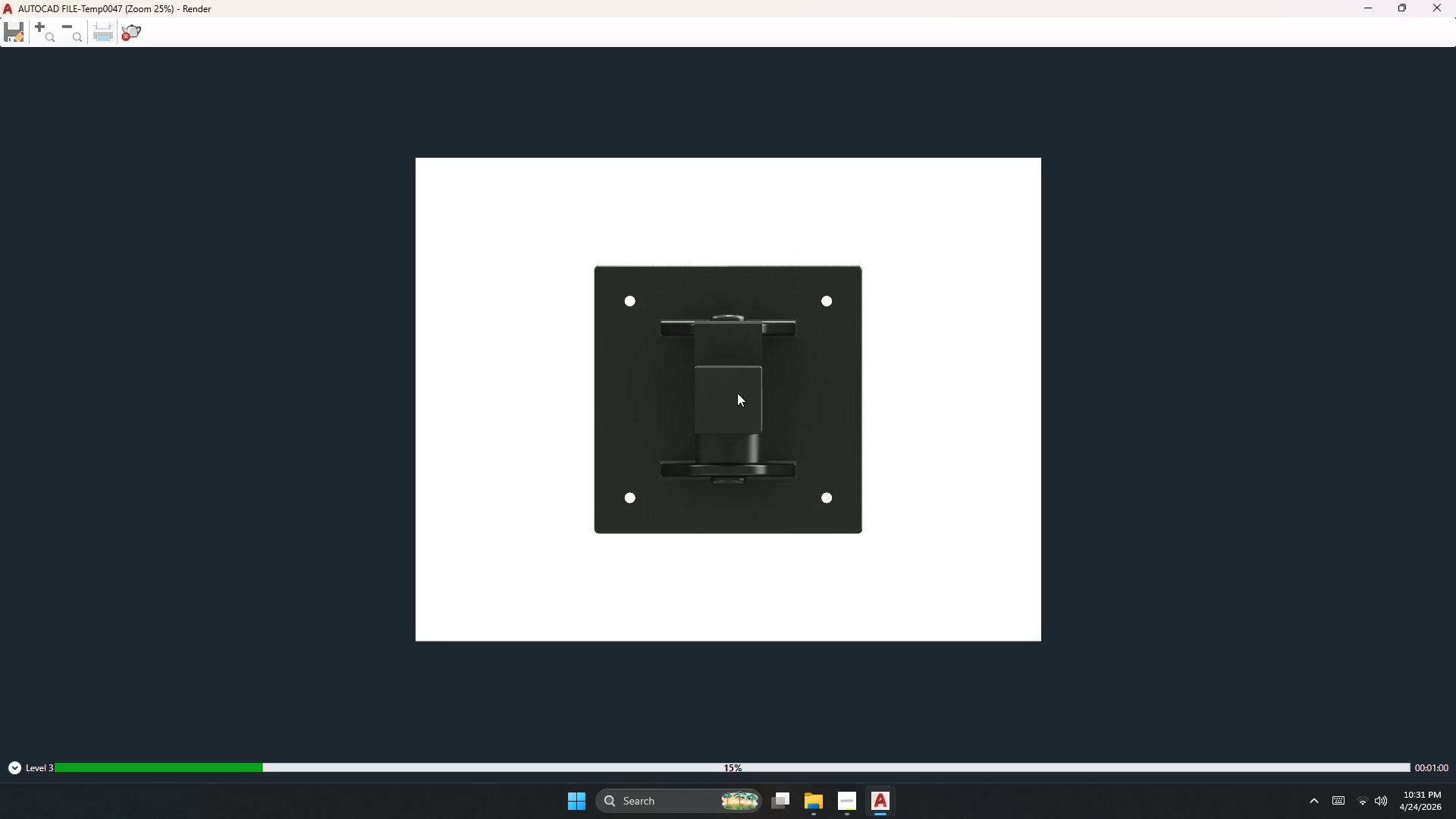 
scroll: coordinate [737, 393], scroll_direction: down, amount: 1.0
 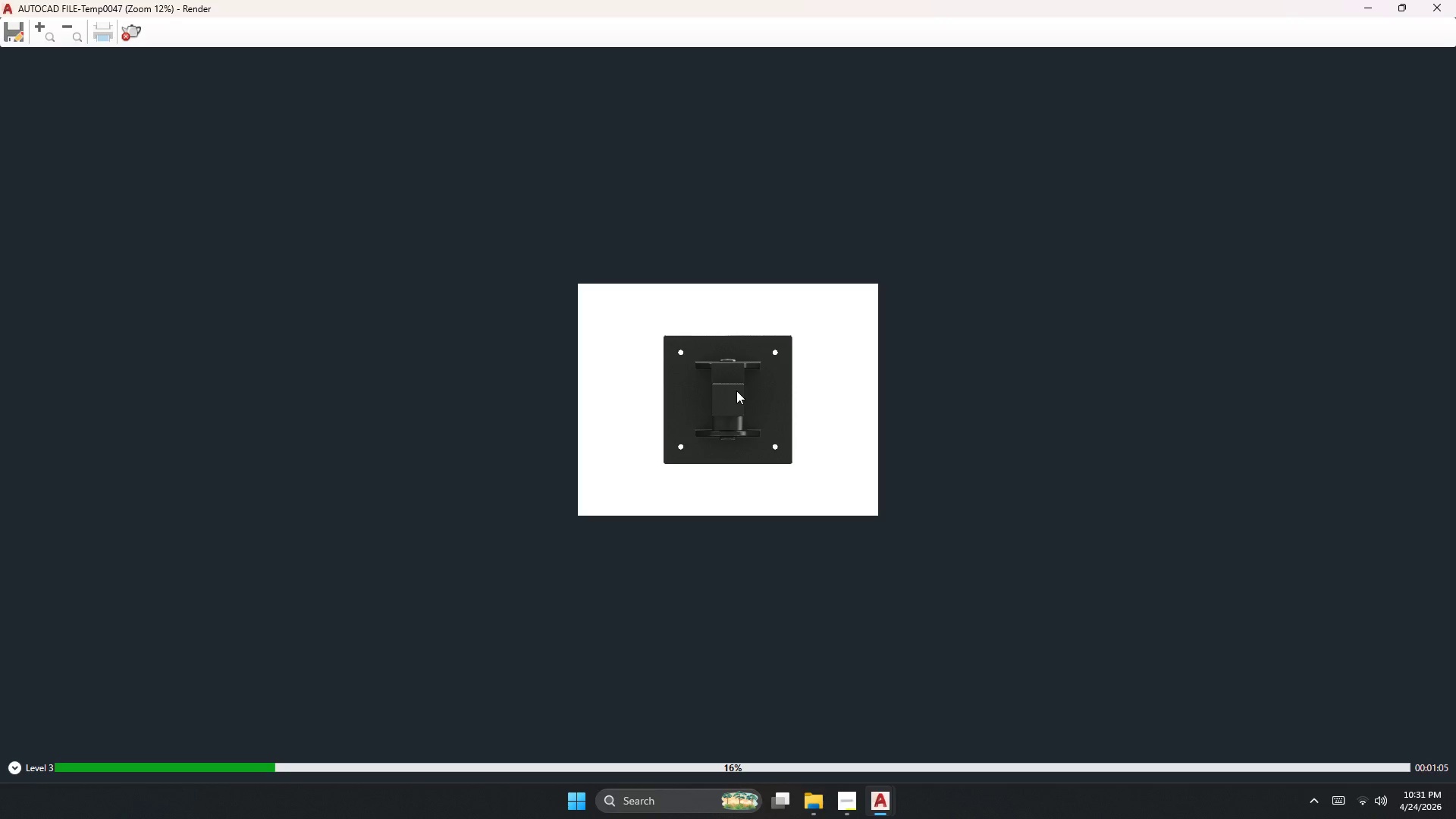 
wait(8.56)
 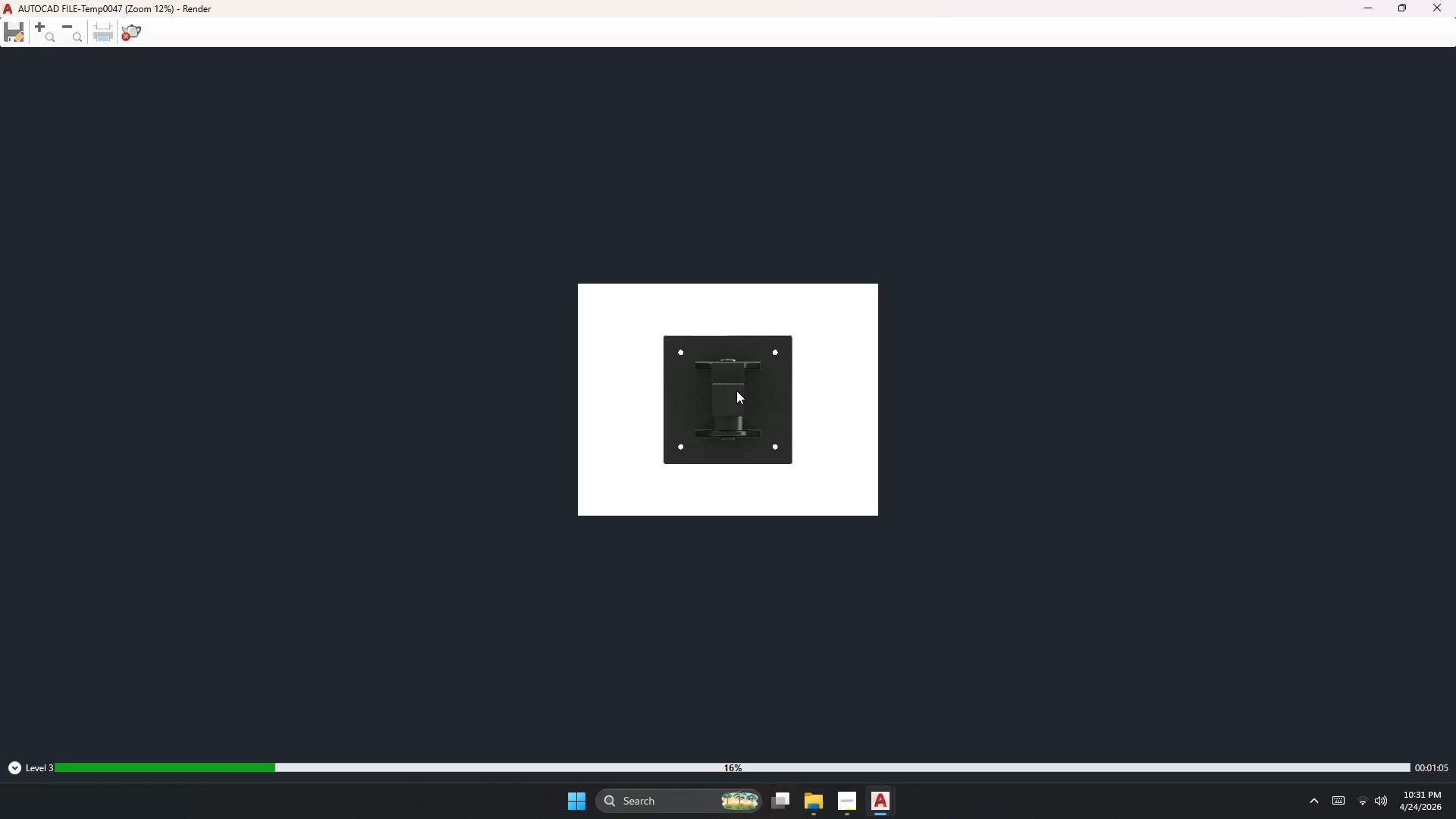 
scroll: coordinate [736, 391], scroll_direction: down, amount: 1.0
 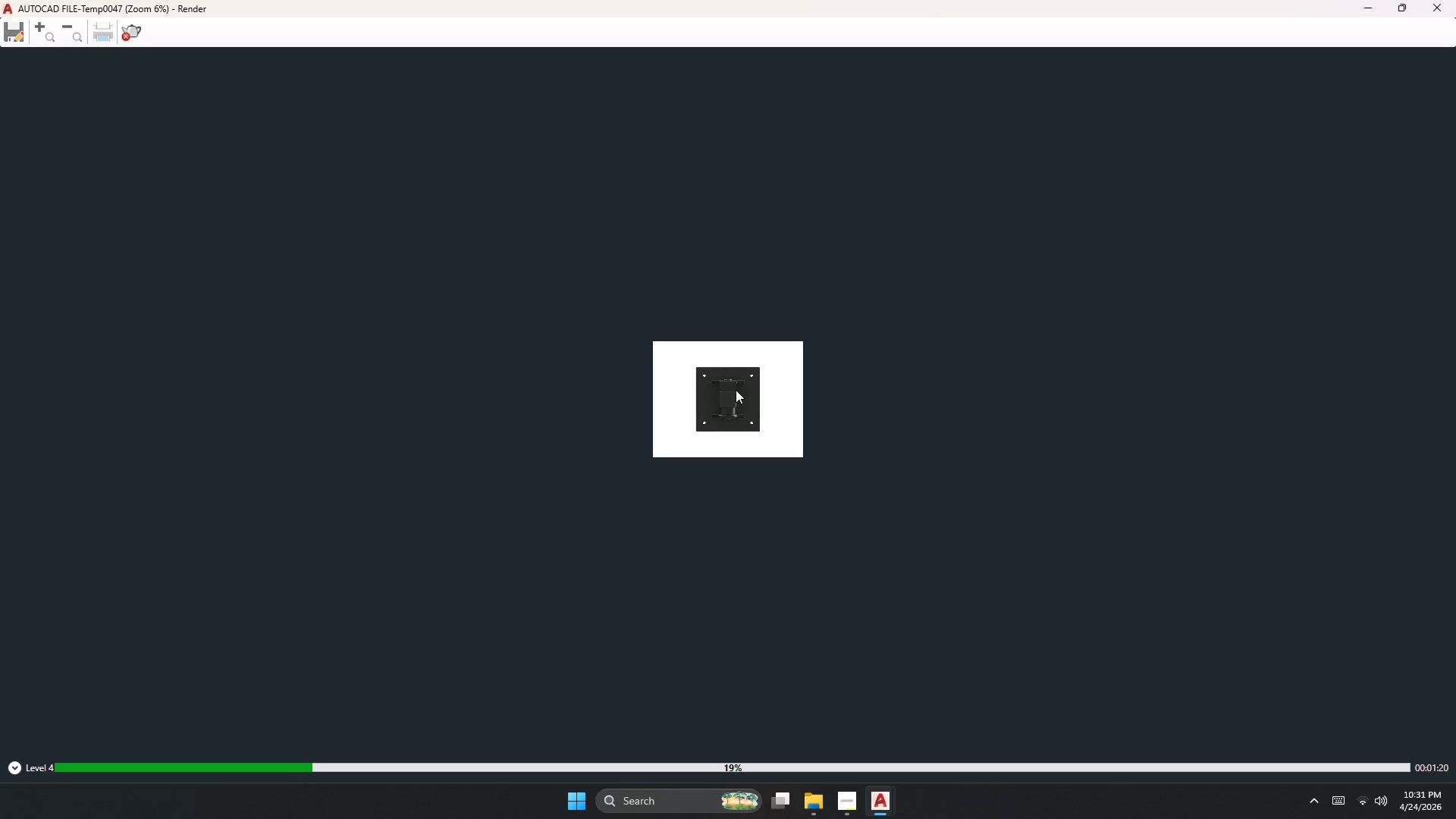 
wait(15.13)
 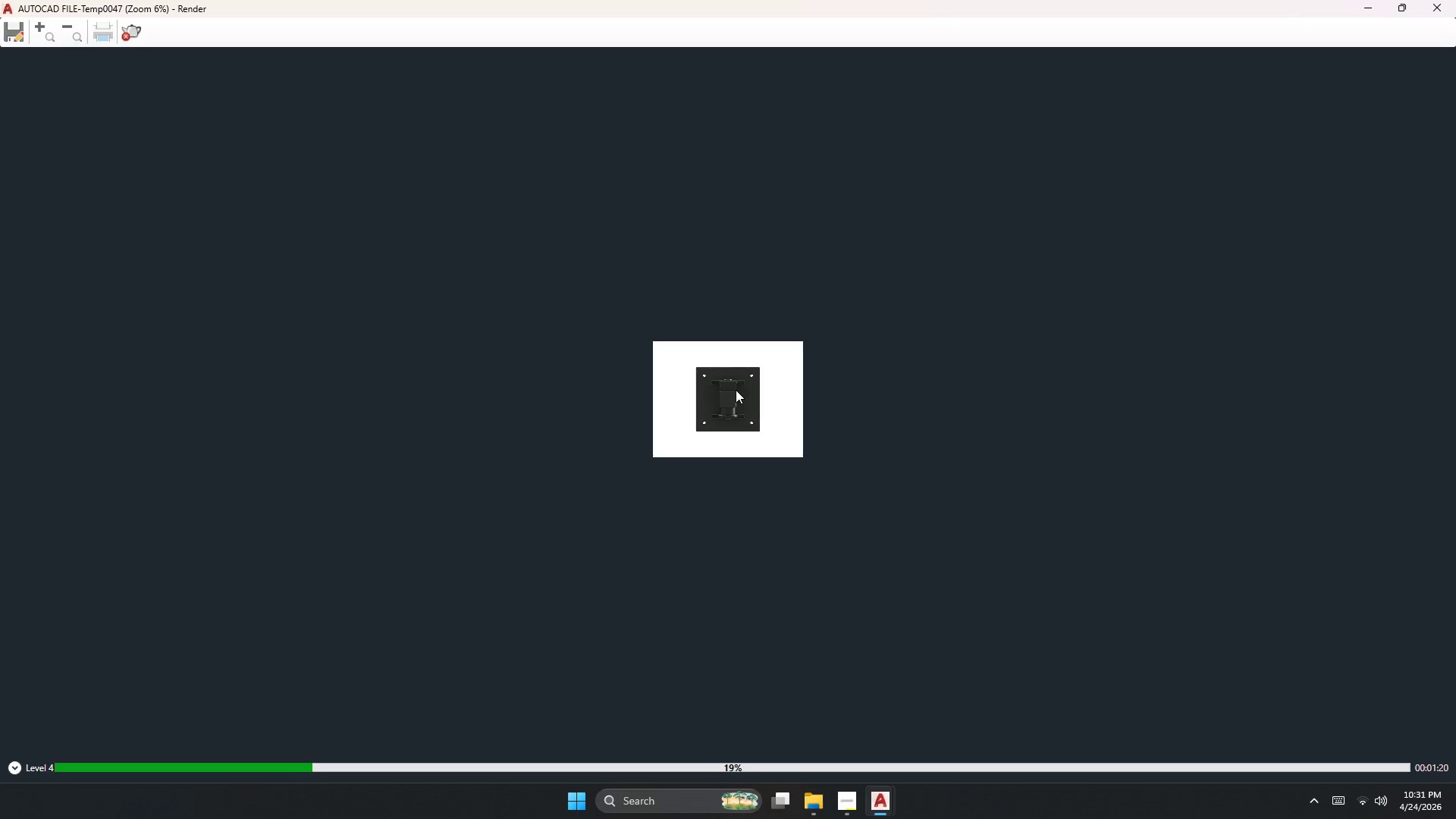 
scroll: coordinate [730, 382], scroll_direction: up, amount: 3.0
 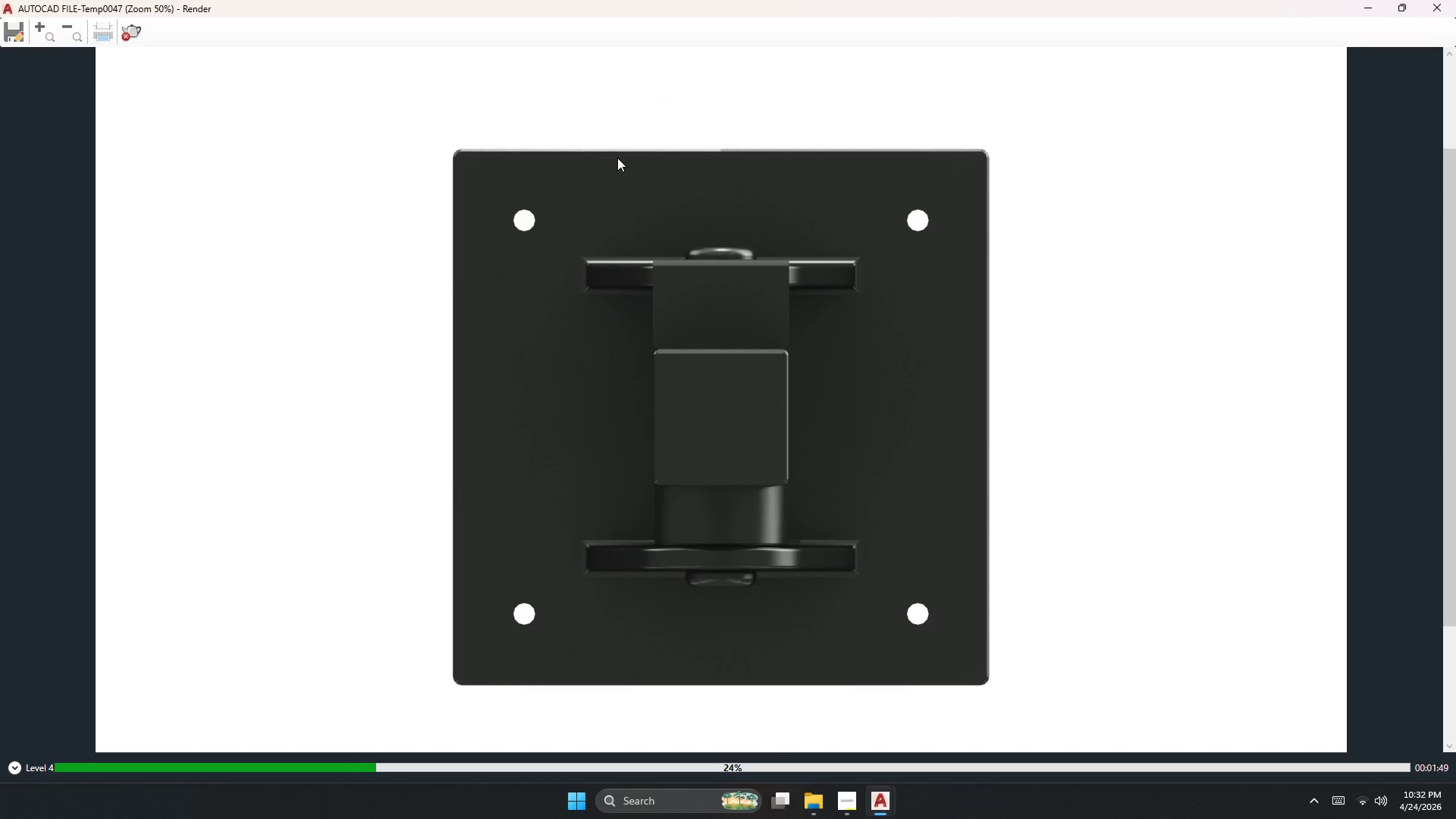 
wait(27.18)
 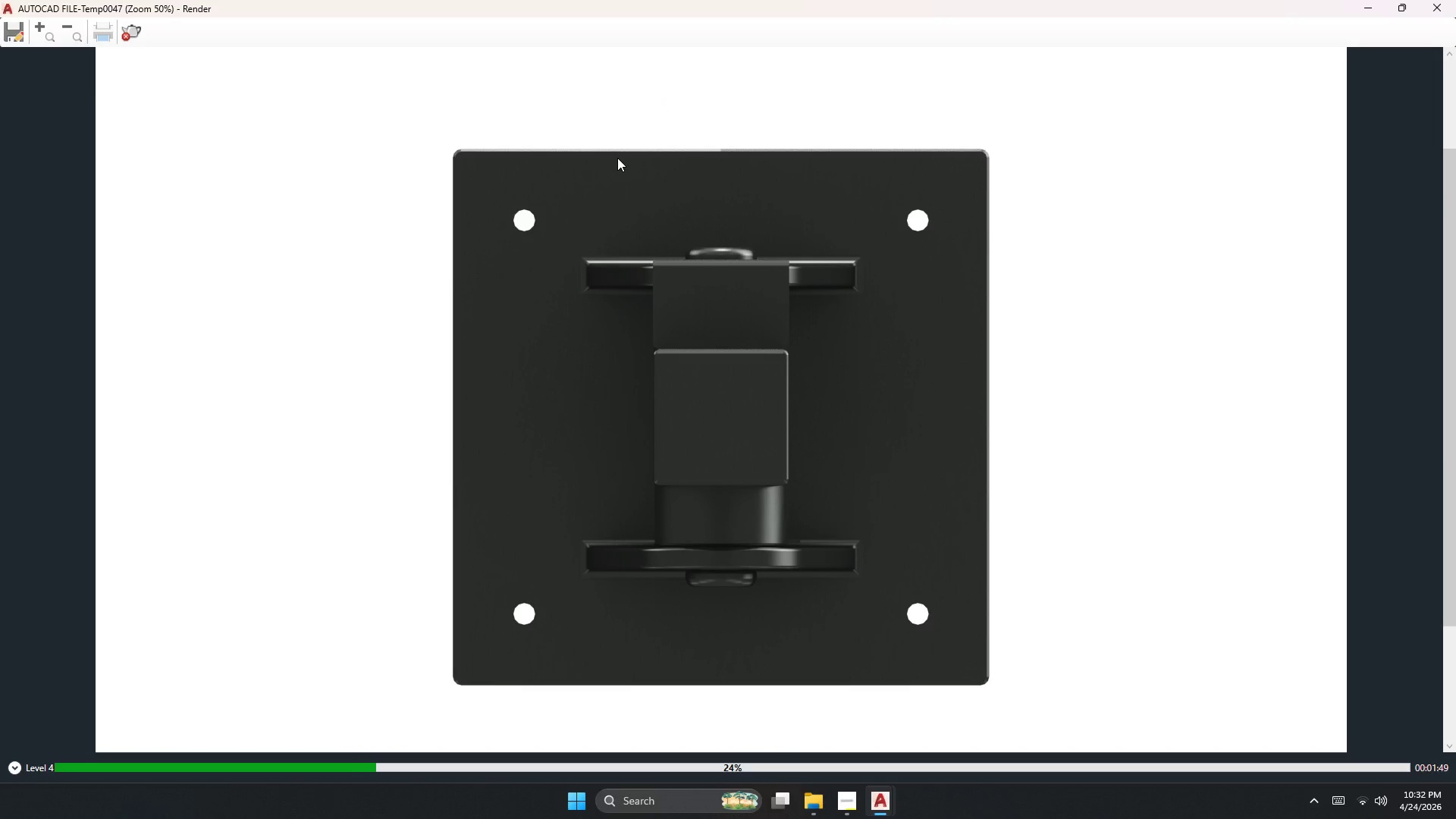 
scroll: coordinate [784, 381], scroll_direction: down, amount: 2.0
 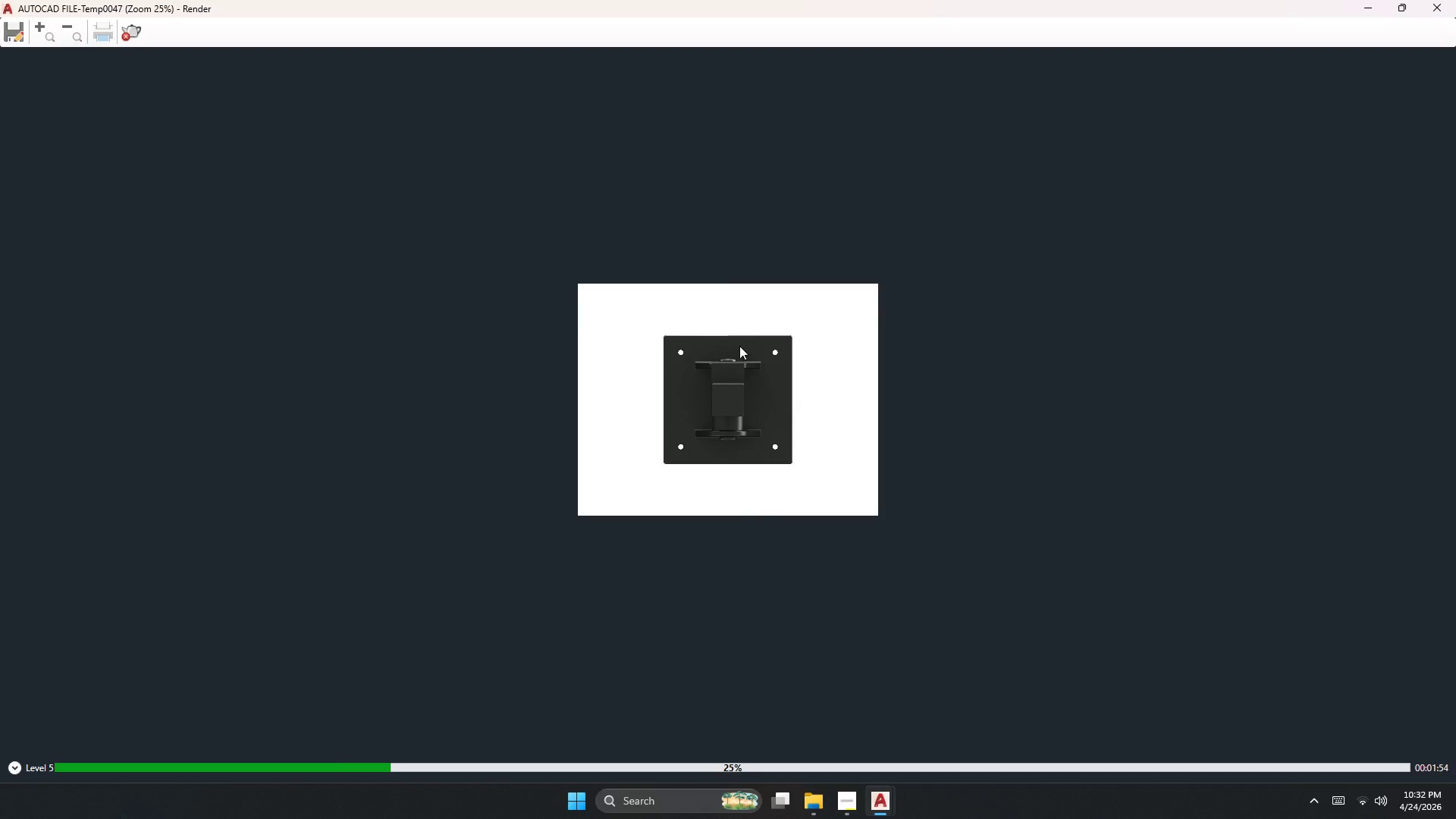 
scroll: coordinate [735, 347], scroll_direction: up, amount: 2.0
 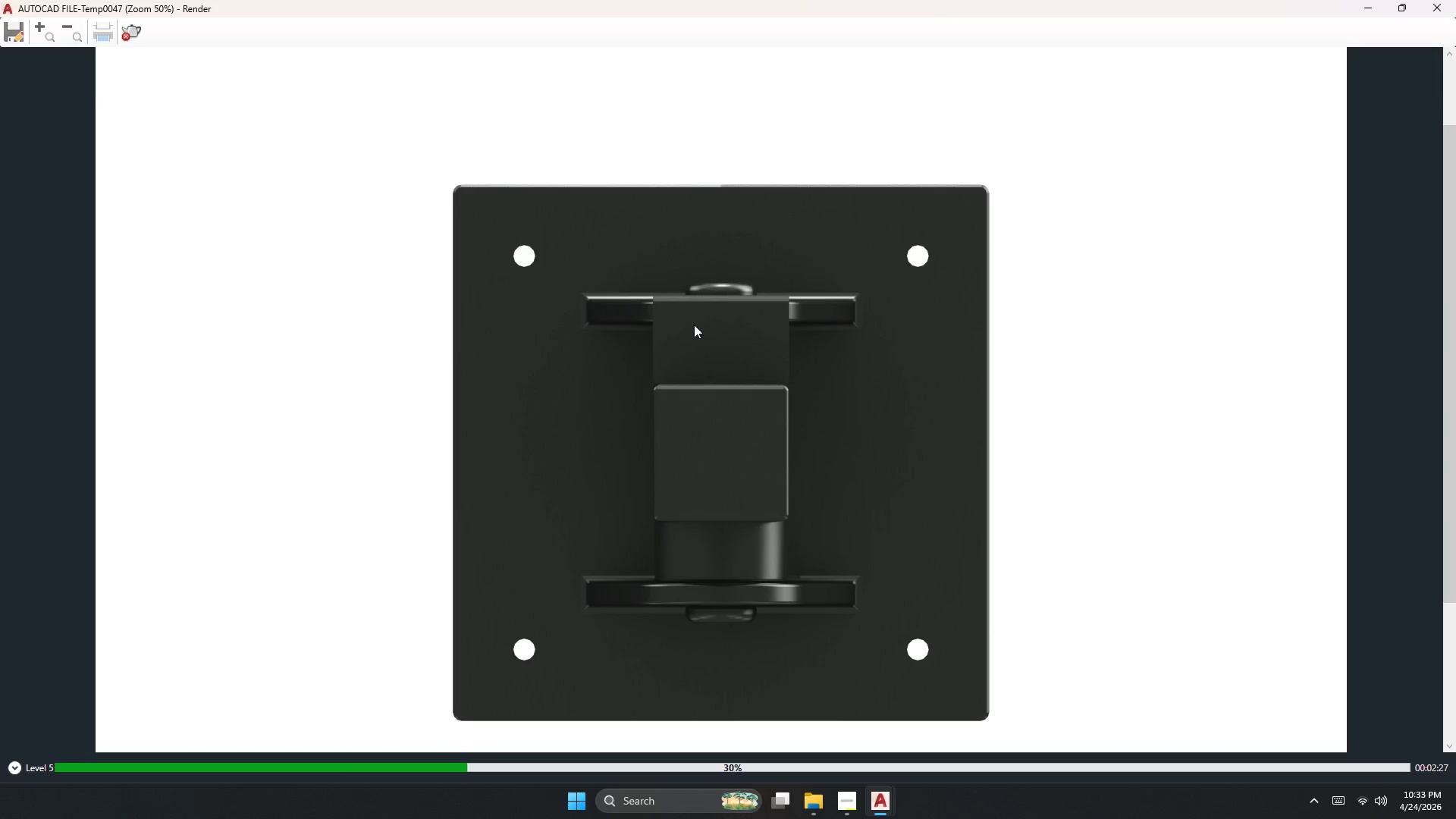 
wait(37.16)
 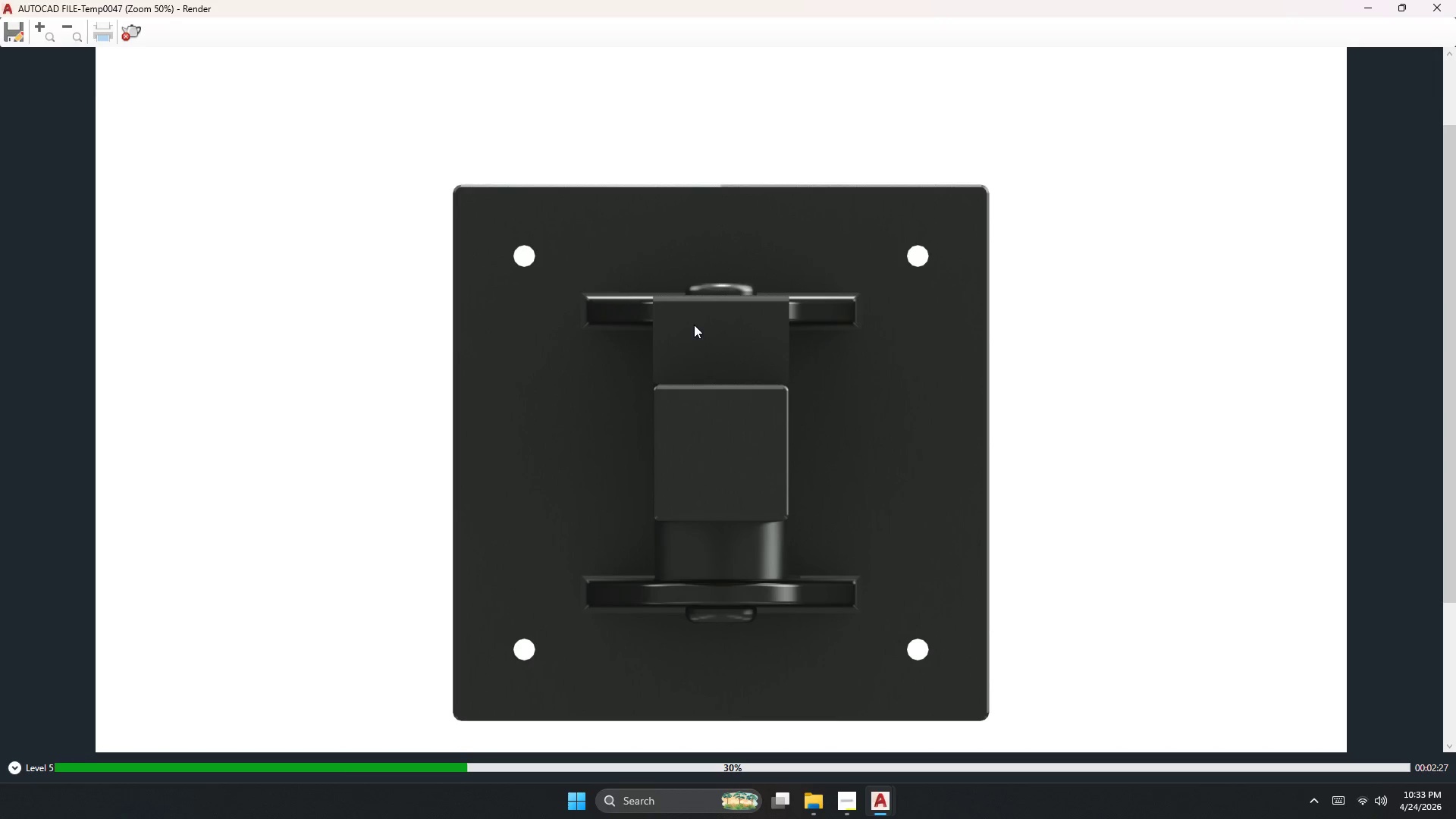 
scroll: coordinate [694, 325], scroll_direction: up, amount: 1.0
 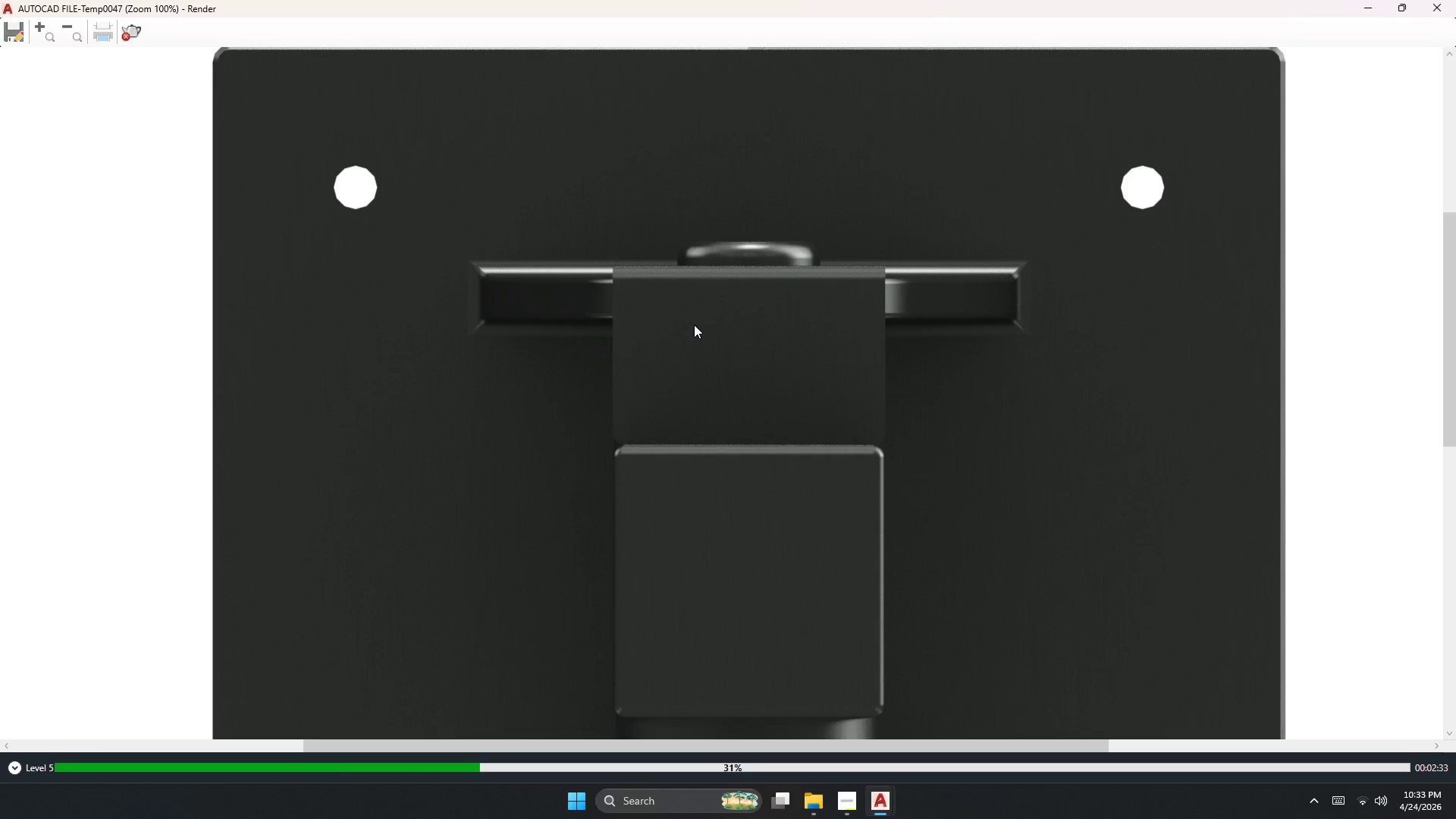 
scroll: coordinate [694, 325], scroll_direction: down, amount: 1.0
 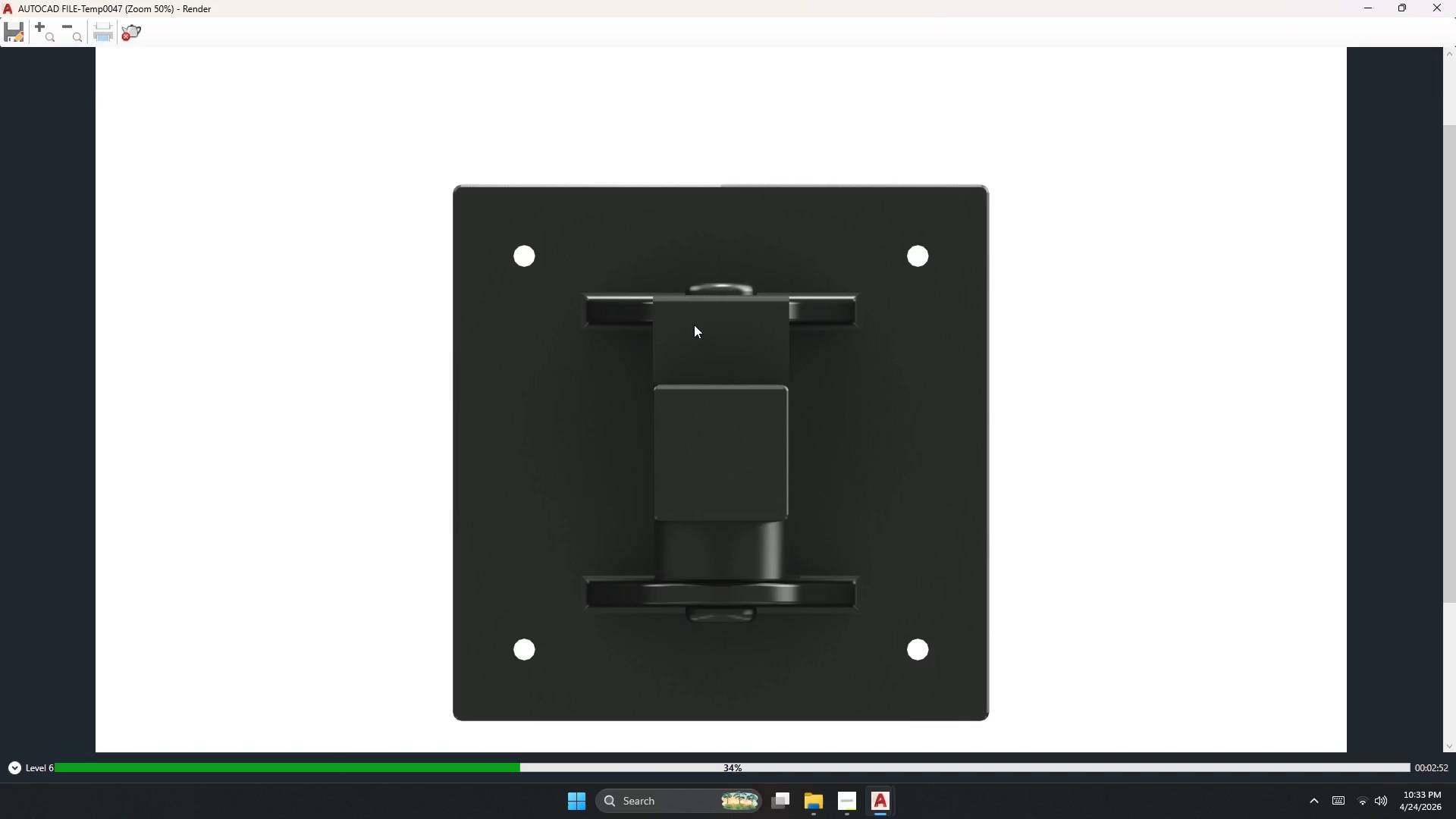 
wait(23.61)
 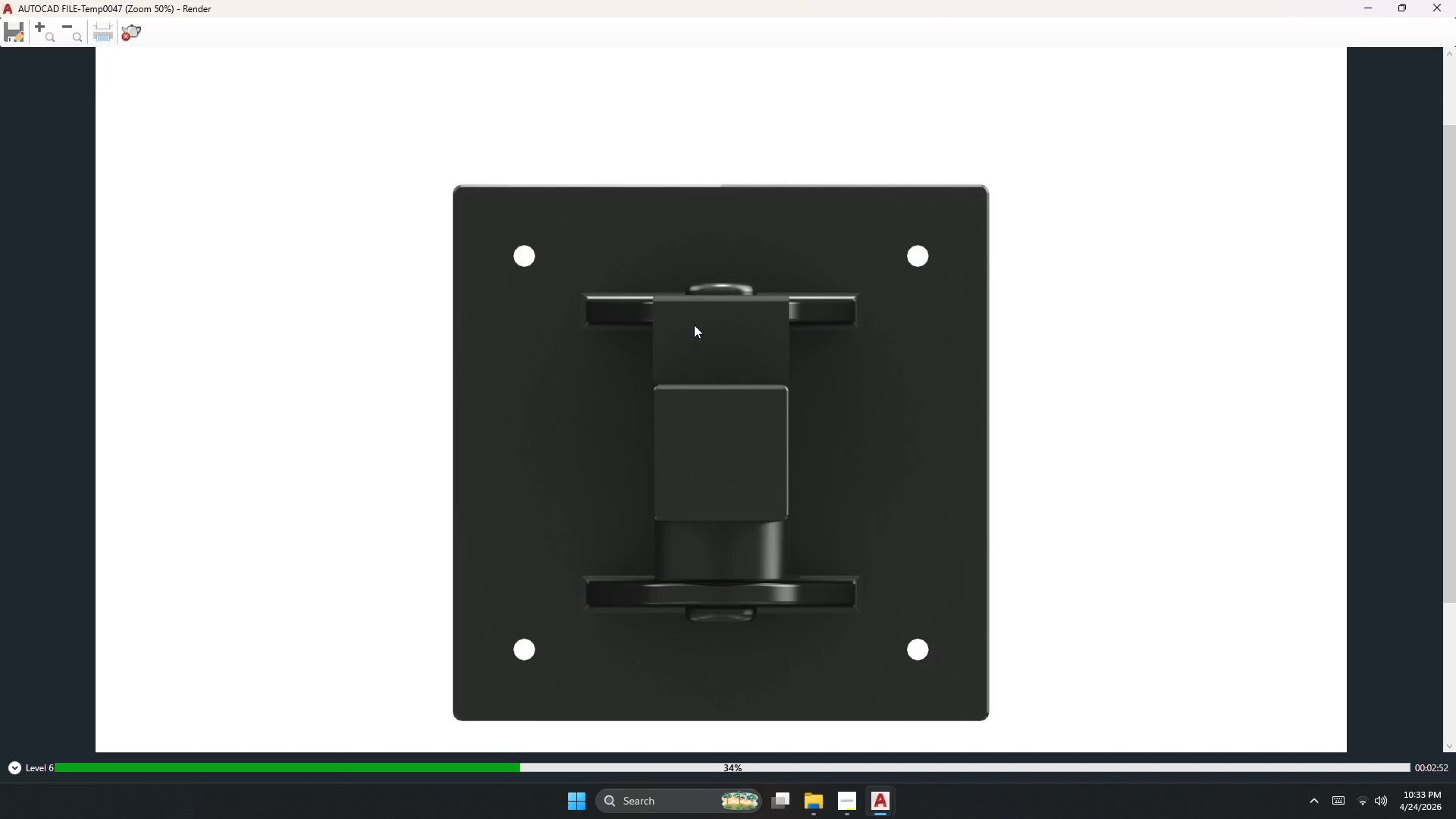 
scroll: coordinate [695, 357], scroll_direction: up, amount: 1.0
 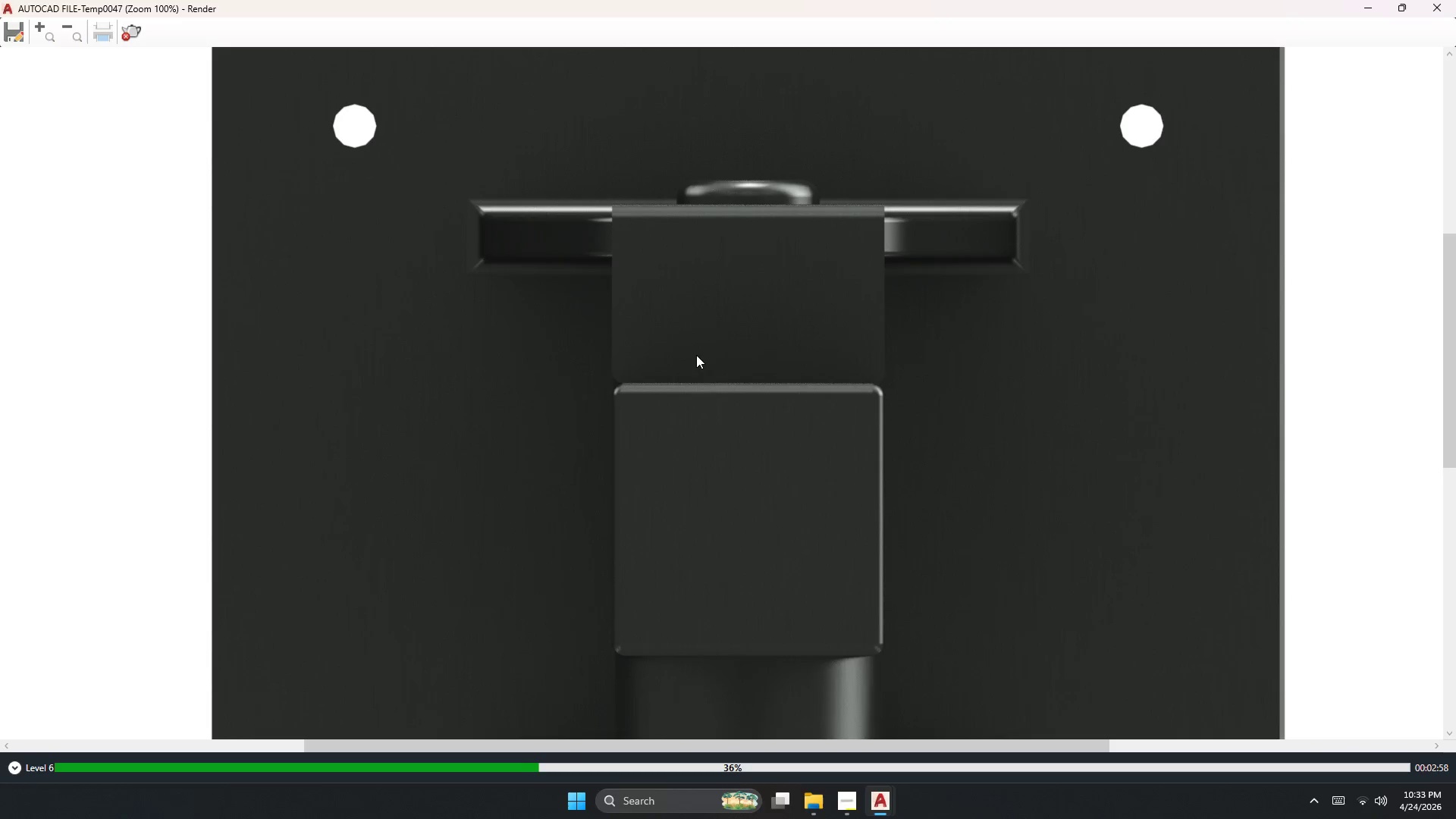 
scroll: coordinate [696, 355], scroll_direction: down, amount: 2.0
 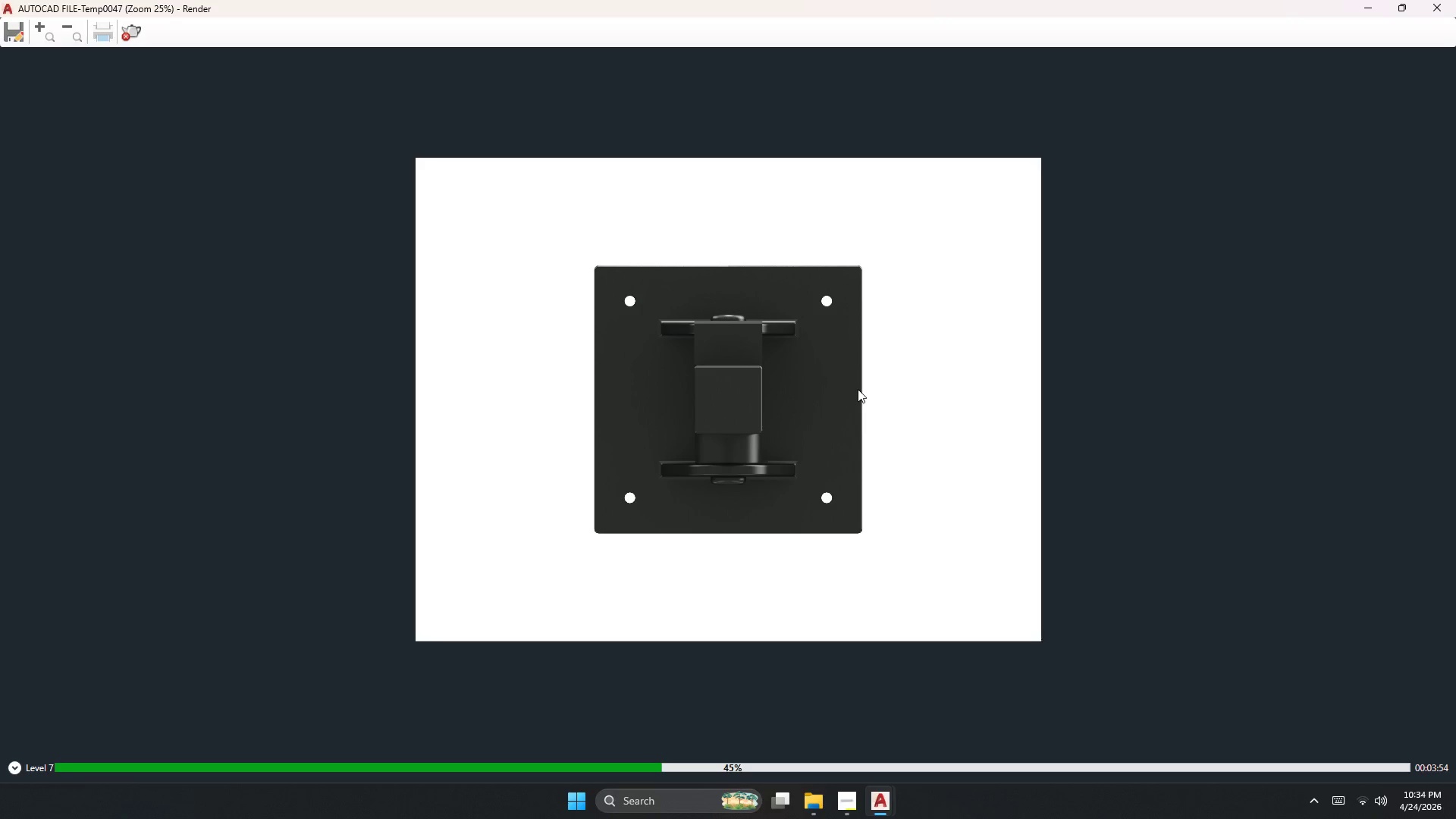 
wait(57.61)
 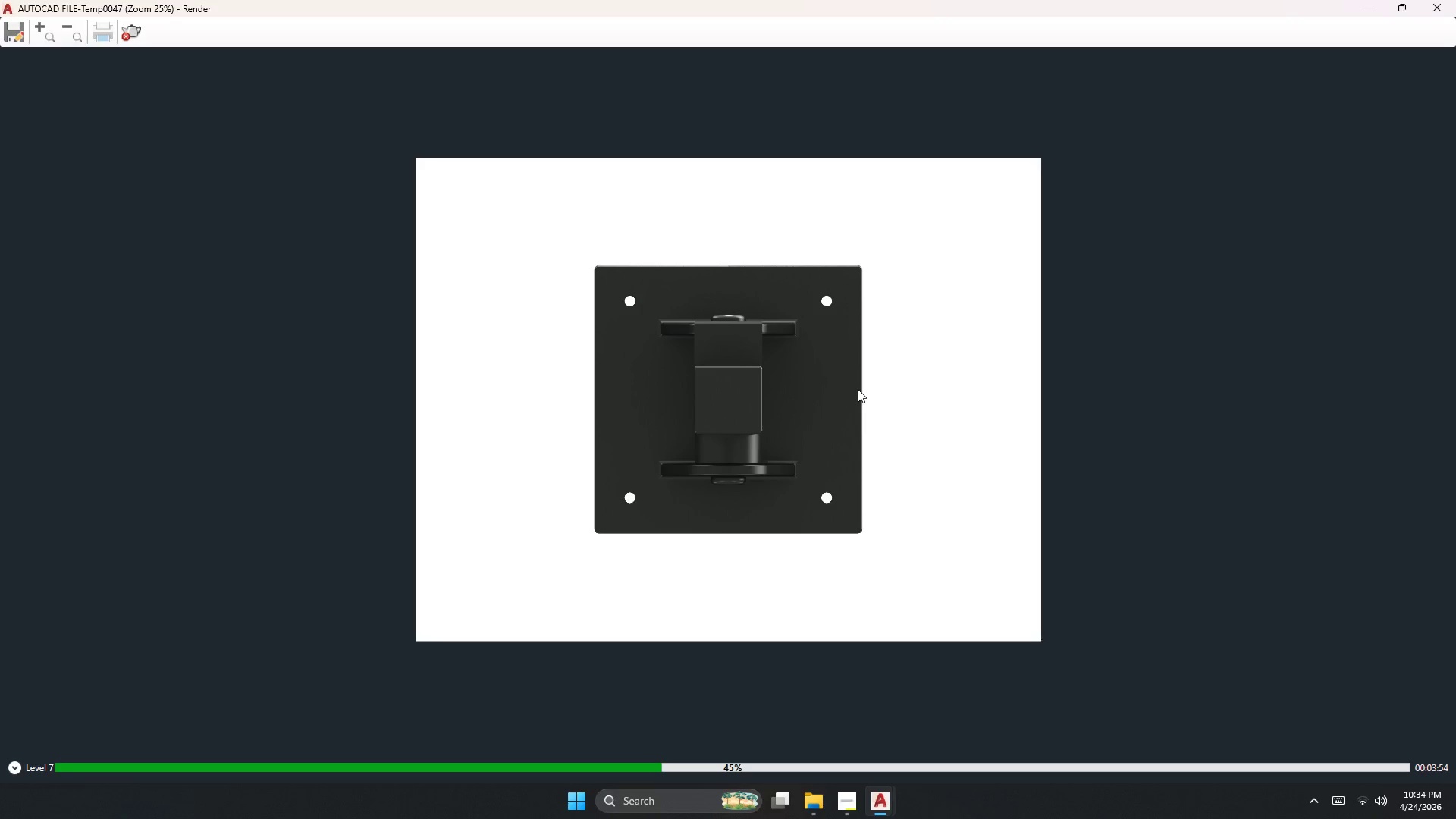 
scroll: coordinate [860, 410], scroll_direction: down, amount: 1.0
 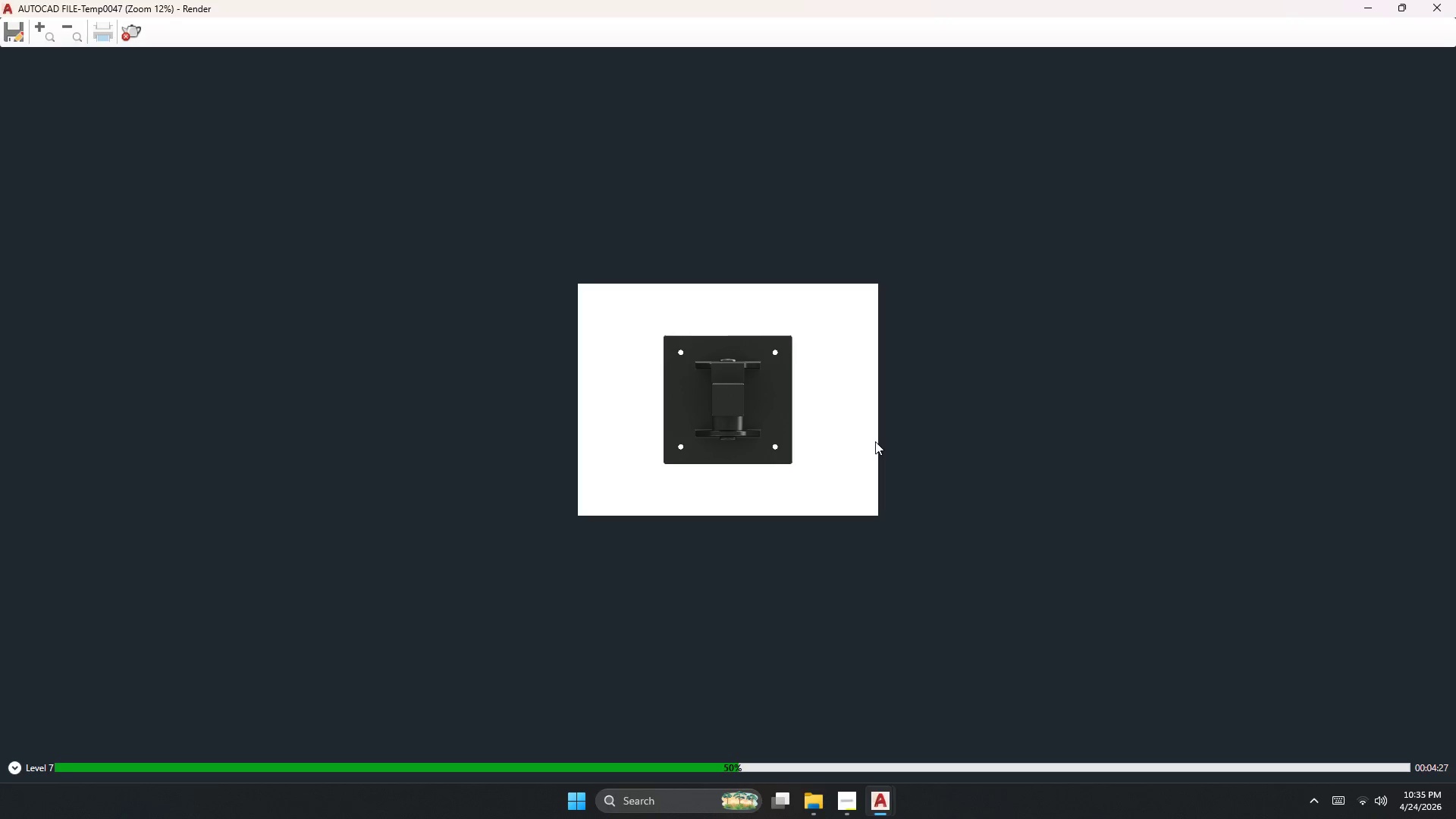 
wait(33.0)
 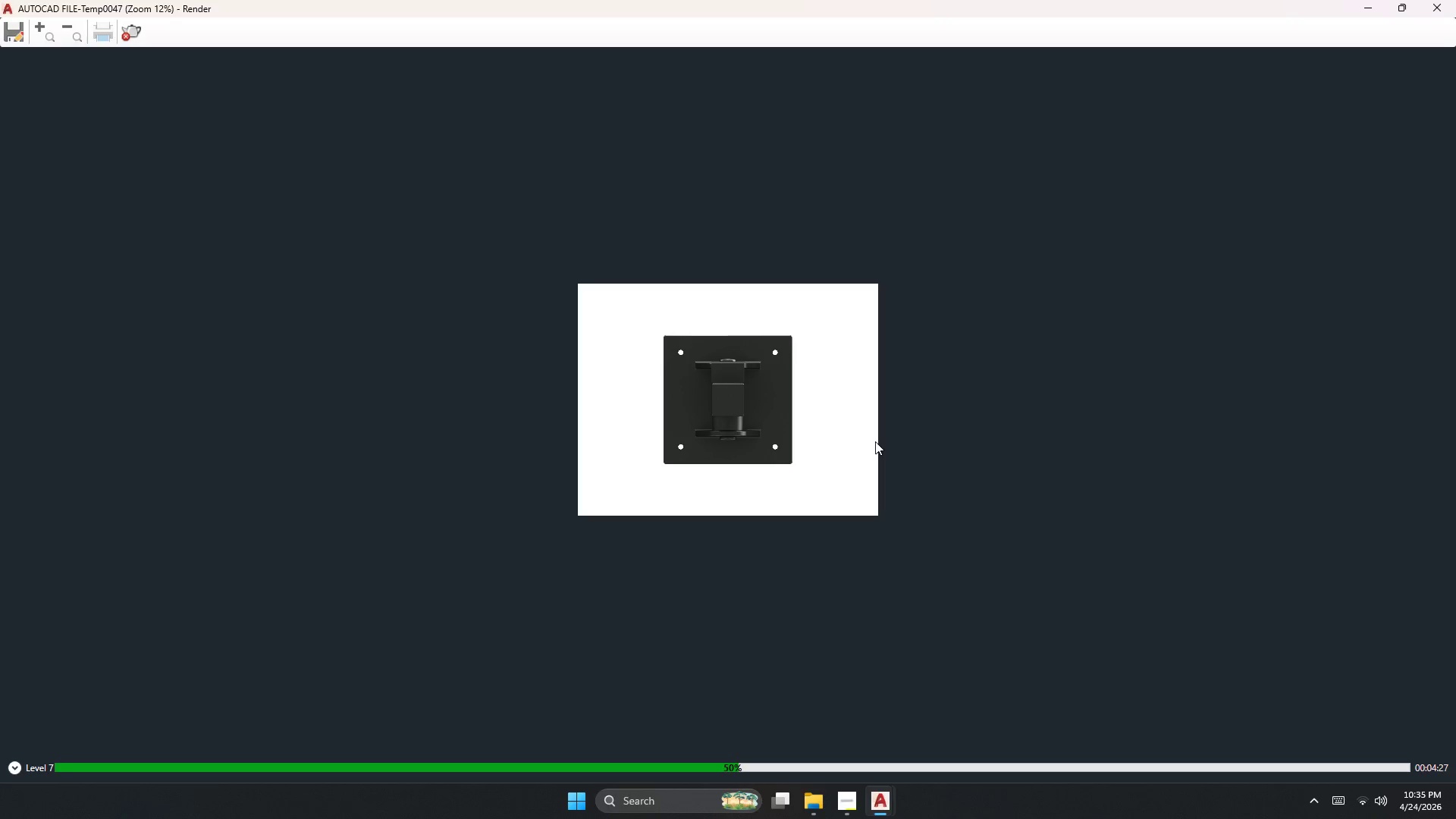 
scroll: coordinate [731, 410], scroll_direction: up, amount: 2.0
 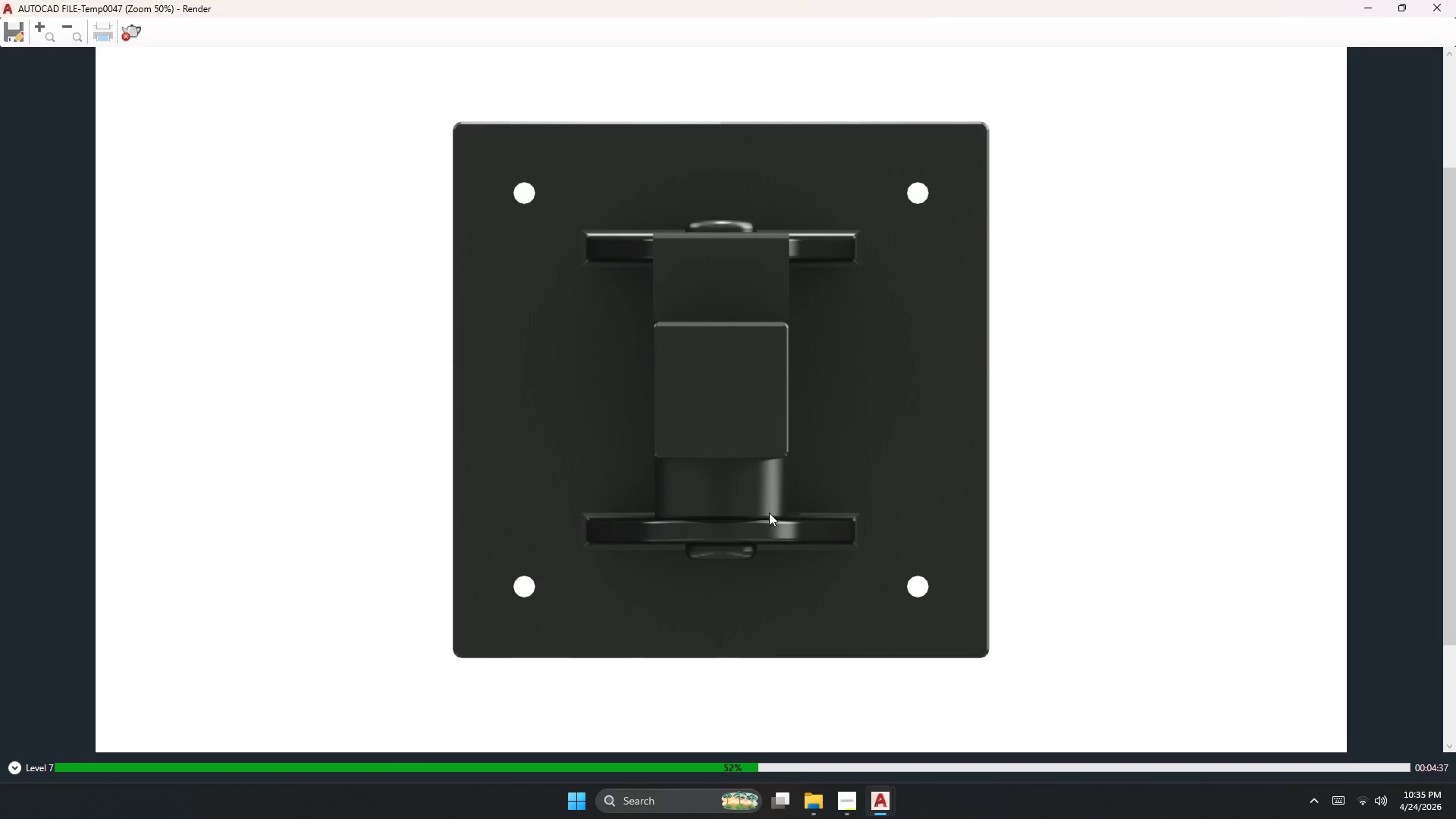 
wait(9.09)
 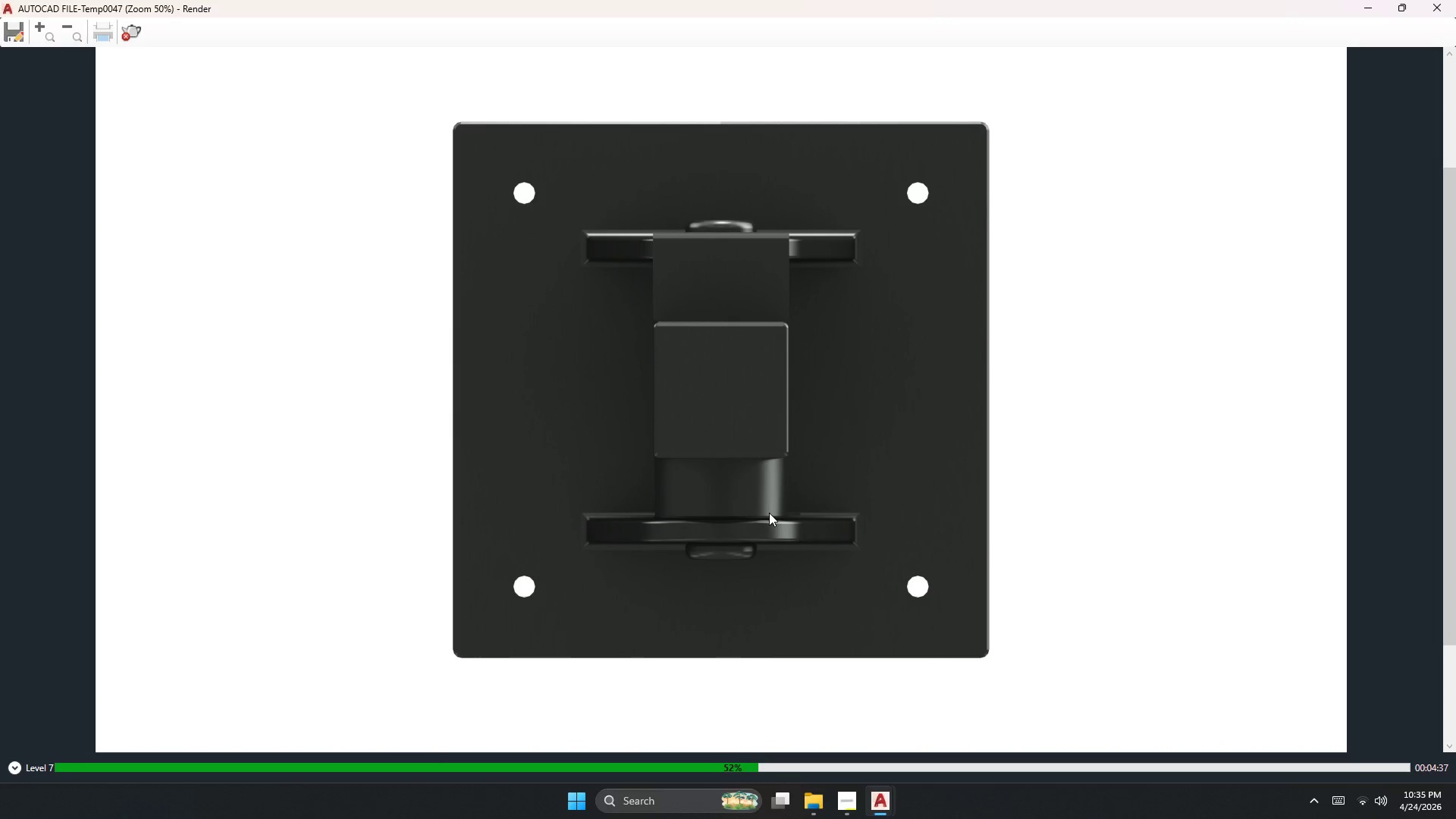 
scroll: coordinate [769, 513], scroll_direction: down, amount: 1.0
 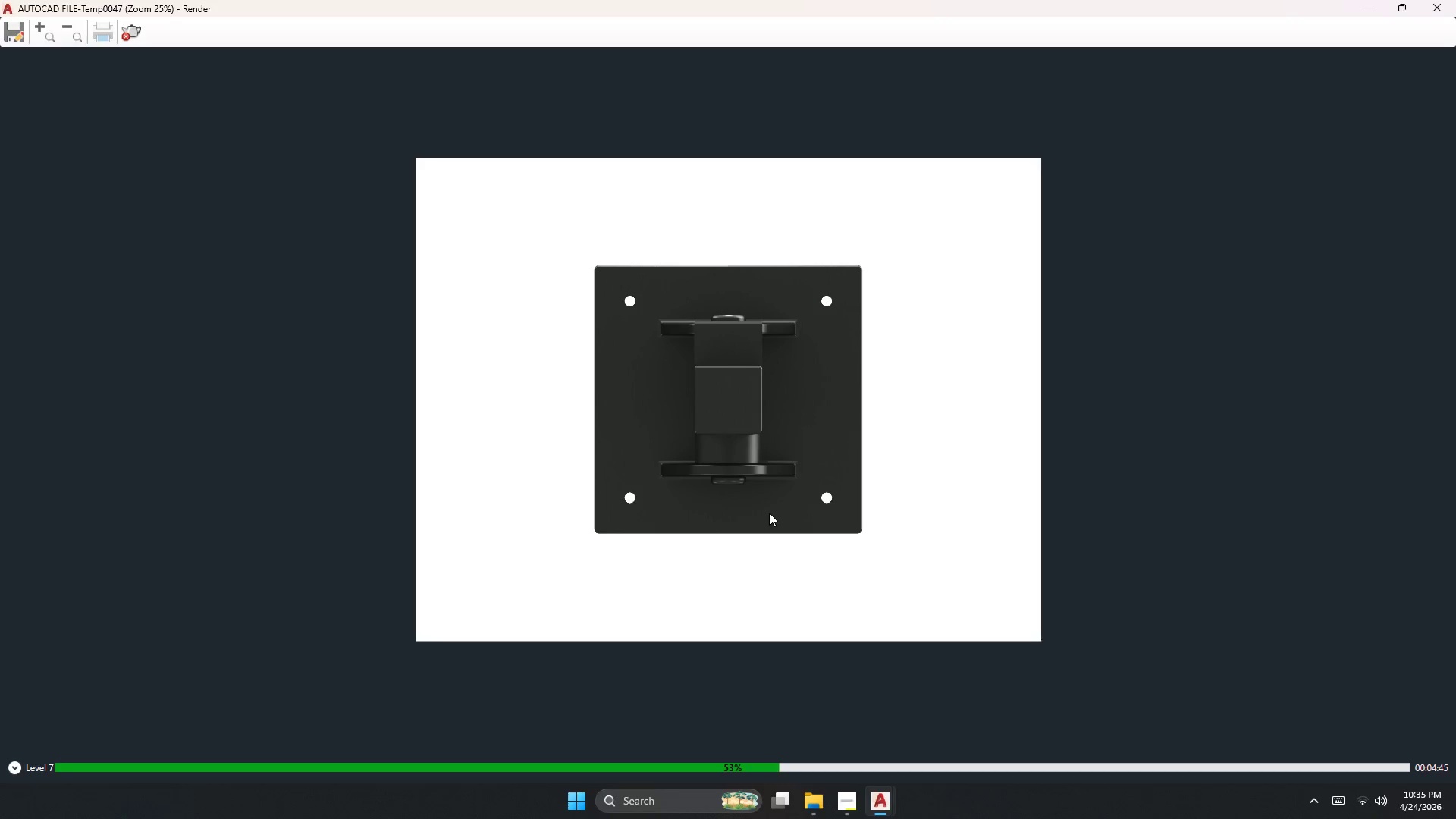 
wait(7.67)
 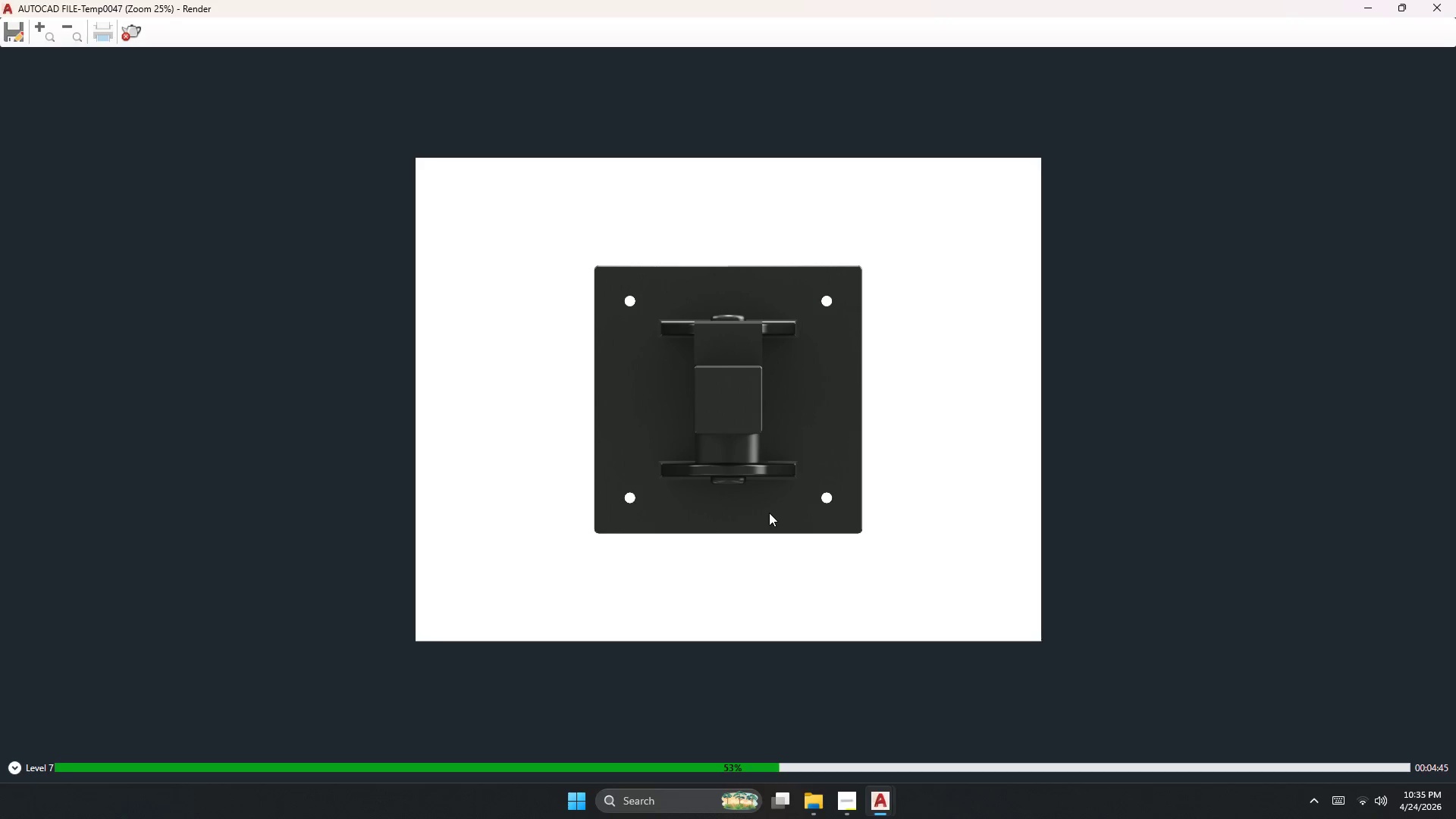 
scroll: coordinate [769, 513], scroll_direction: down, amount: 1.0
 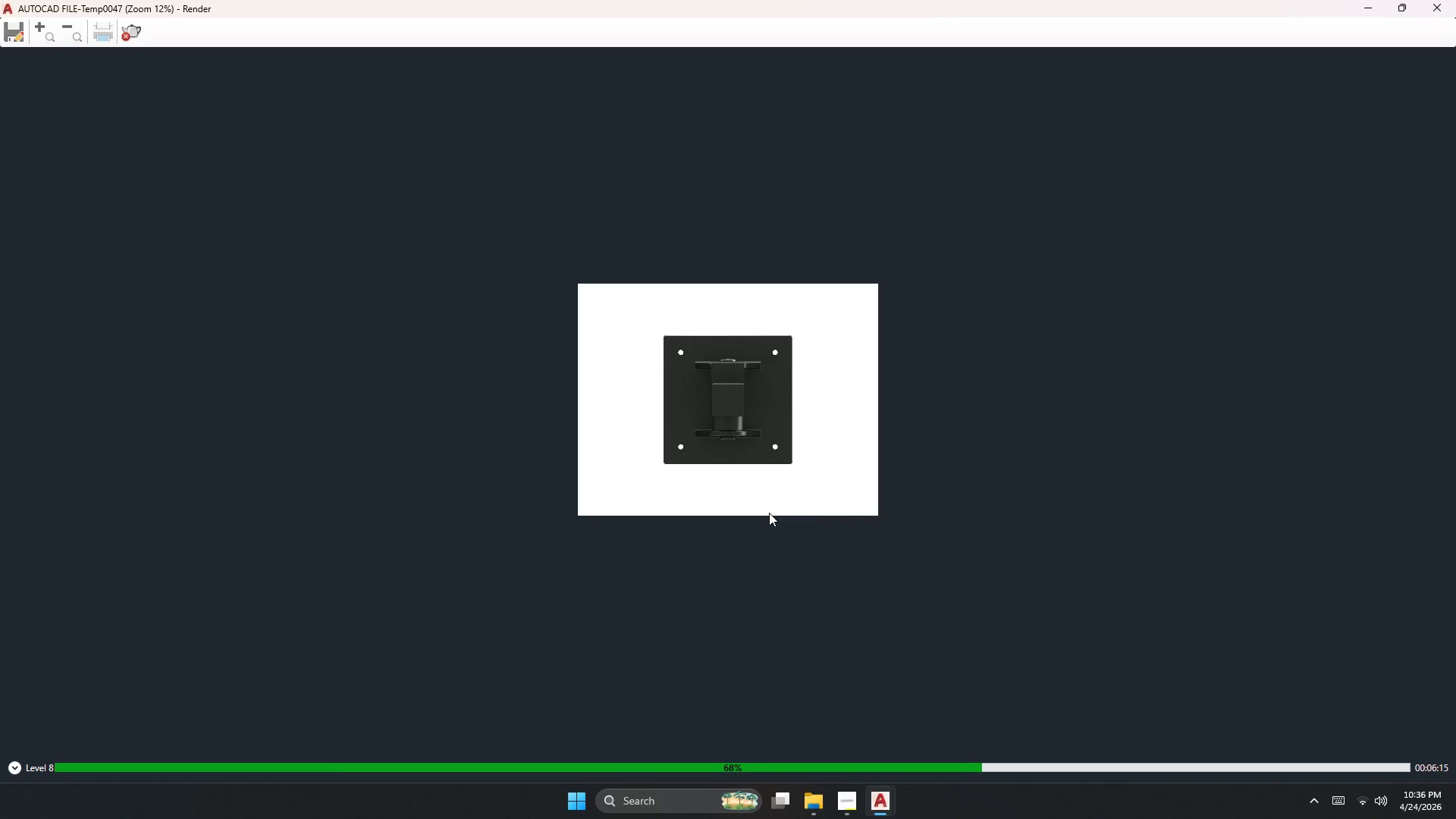 
wait(89.44)
 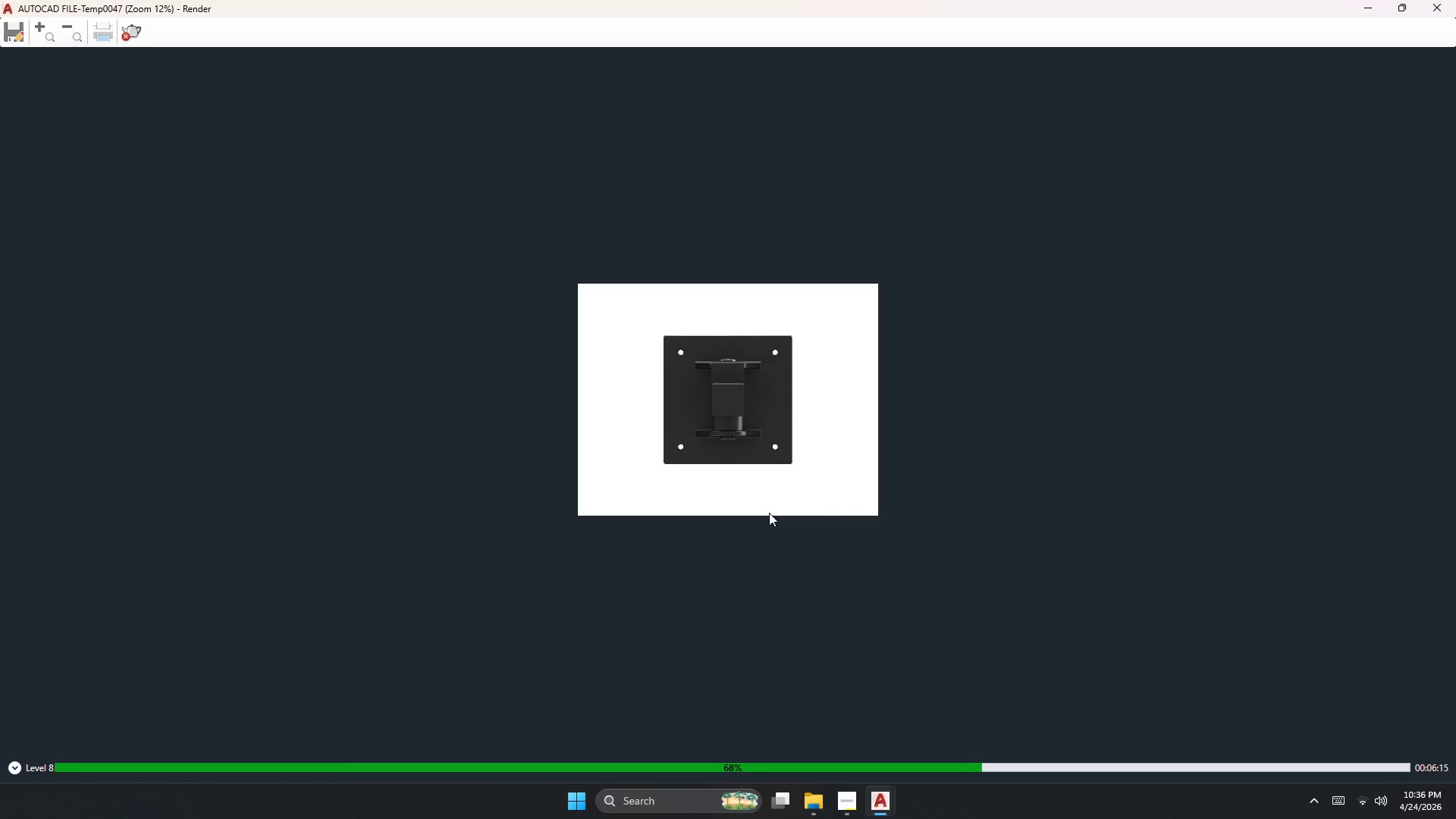 
scroll: coordinate [748, 424], scroll_direction: up, amount: 2.0
 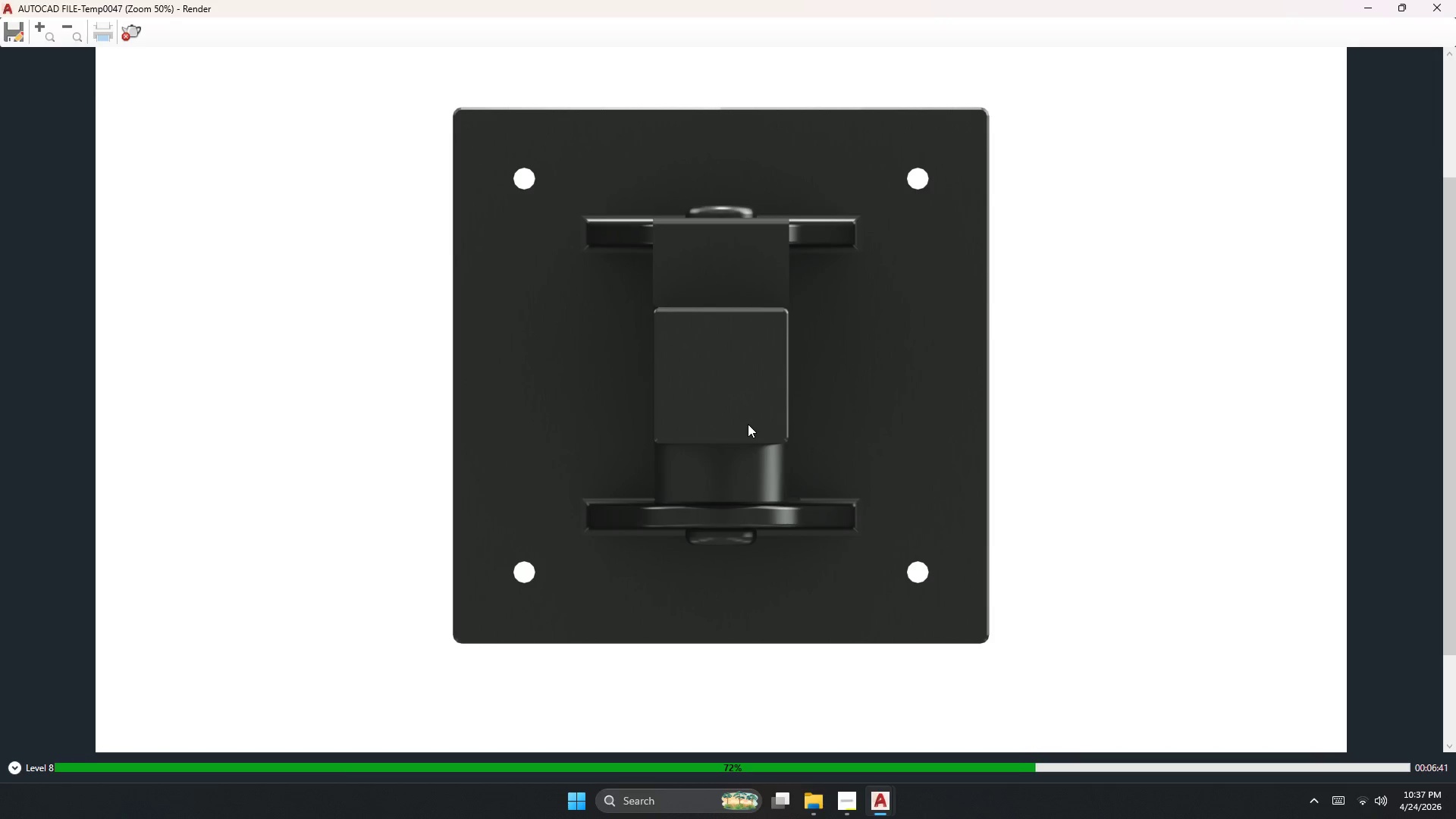 
wait(24.54)
 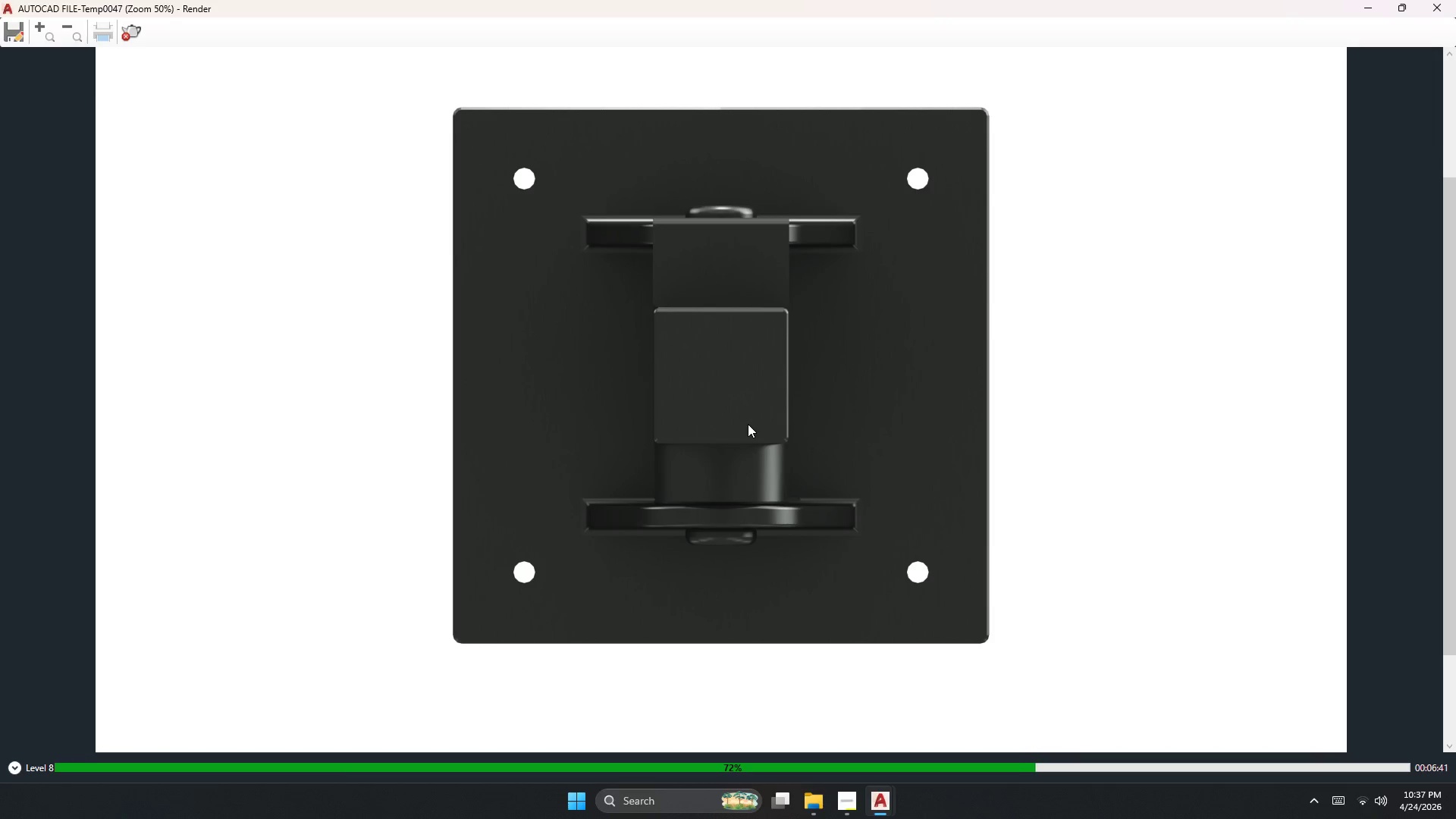 
scroll: coordinate [736, 426], scroll_direction: down, amount: 1.0
 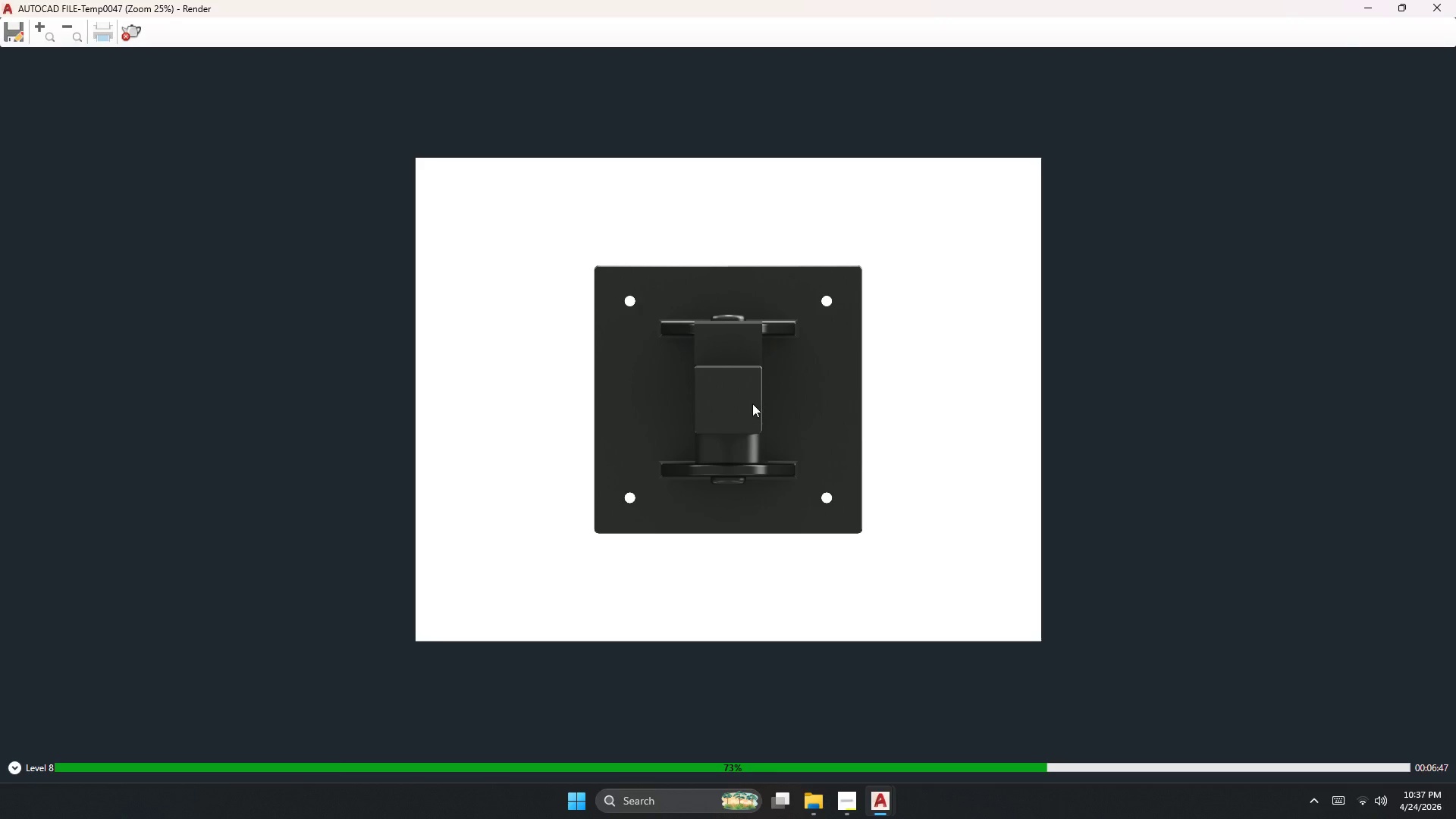 
scroll: coordinate [753, 403], scroll_direction: up, amount: 1.0
 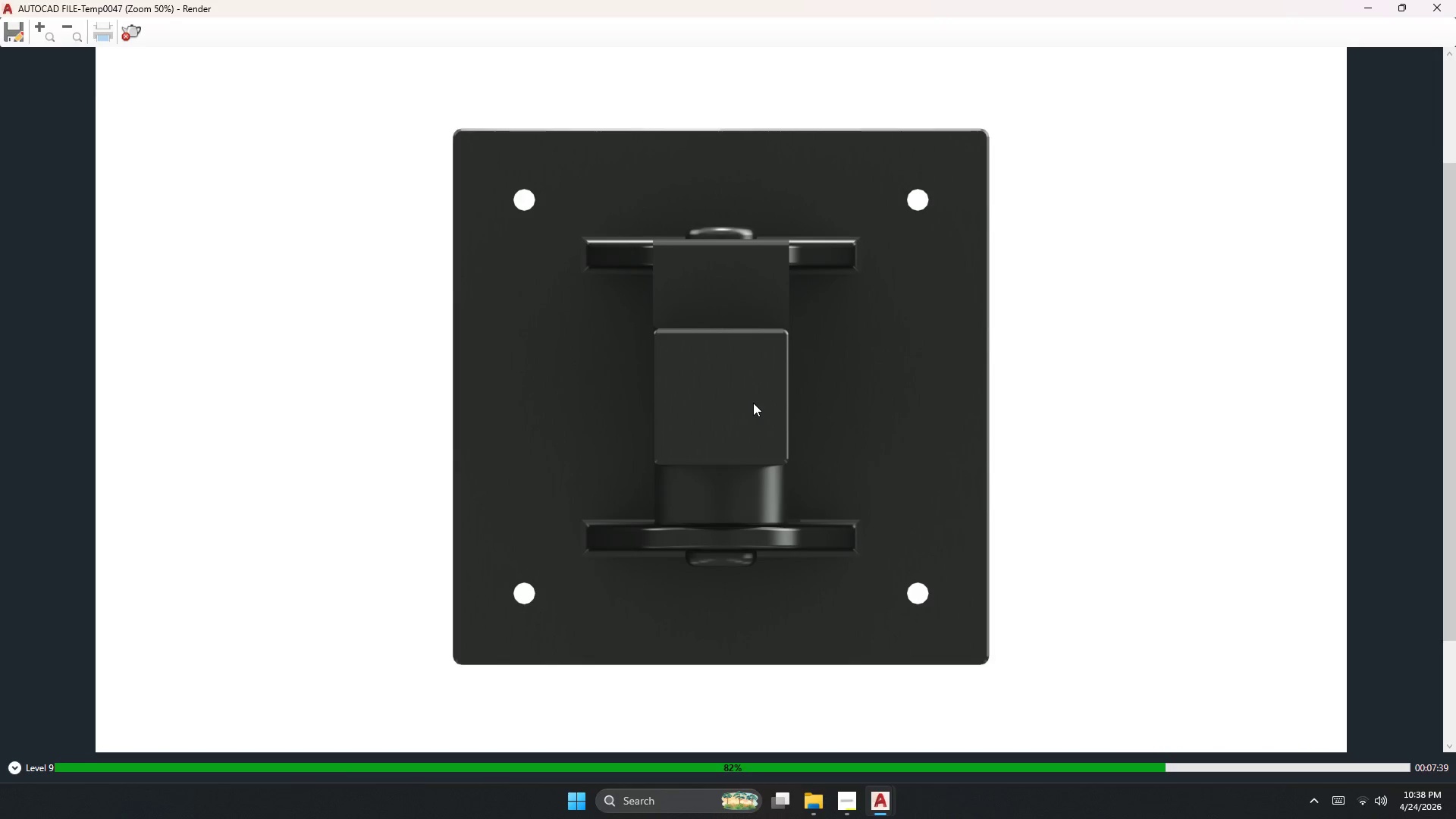 
wait(56.79)
 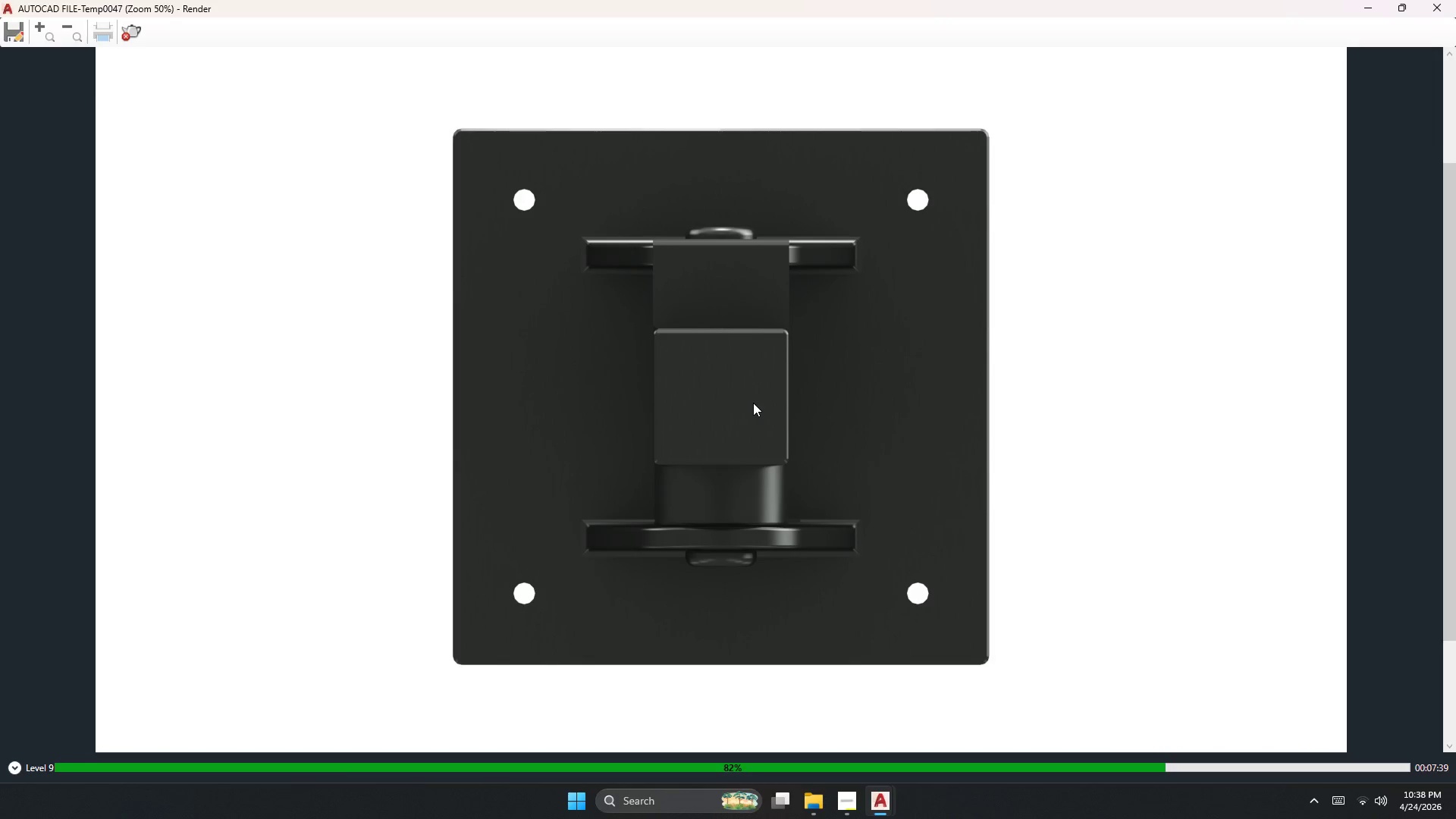 
scroll: coordinate [753, 403], scroll_direction: down, amount: 1.0
 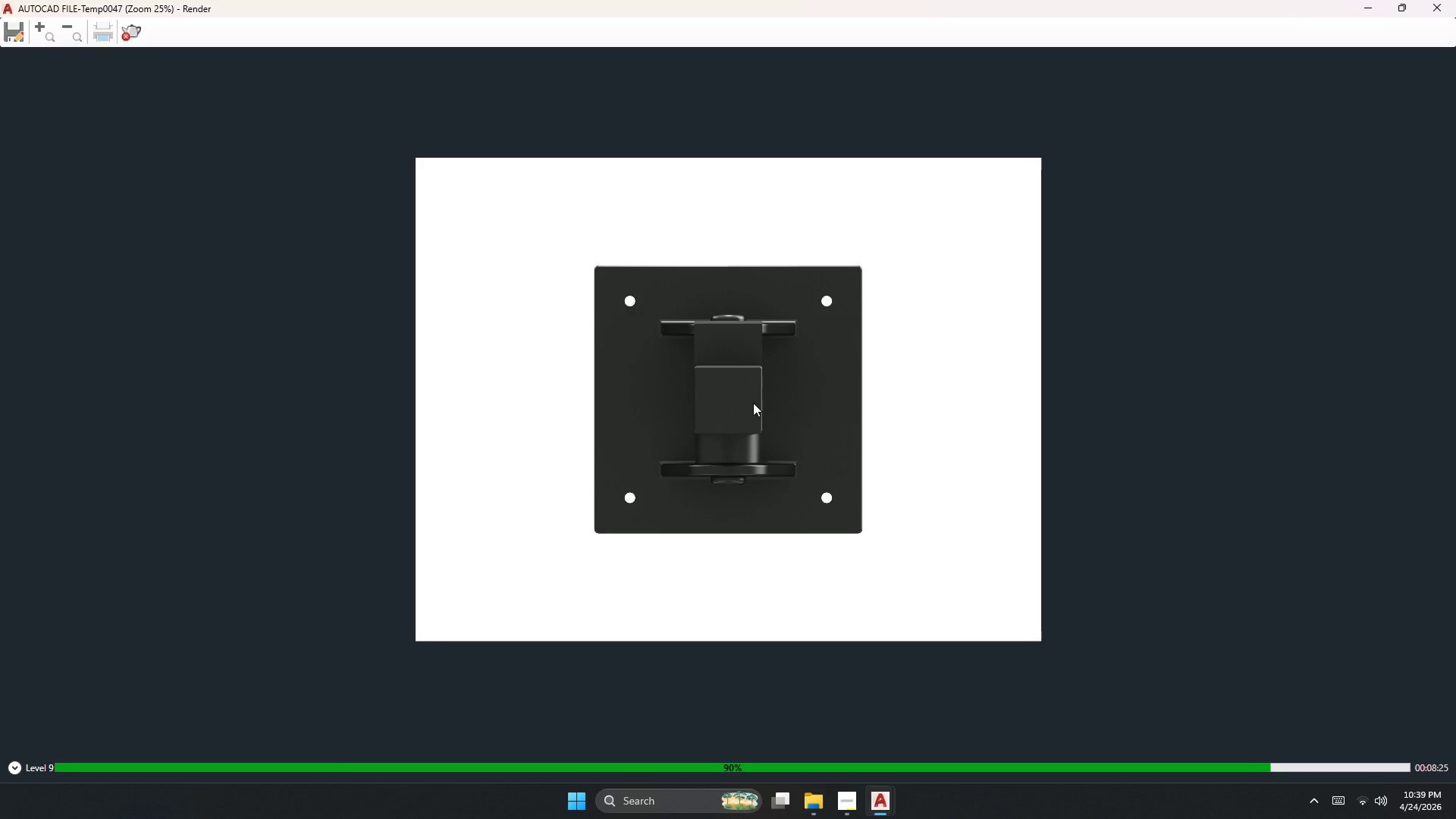 
wait(45.17)
 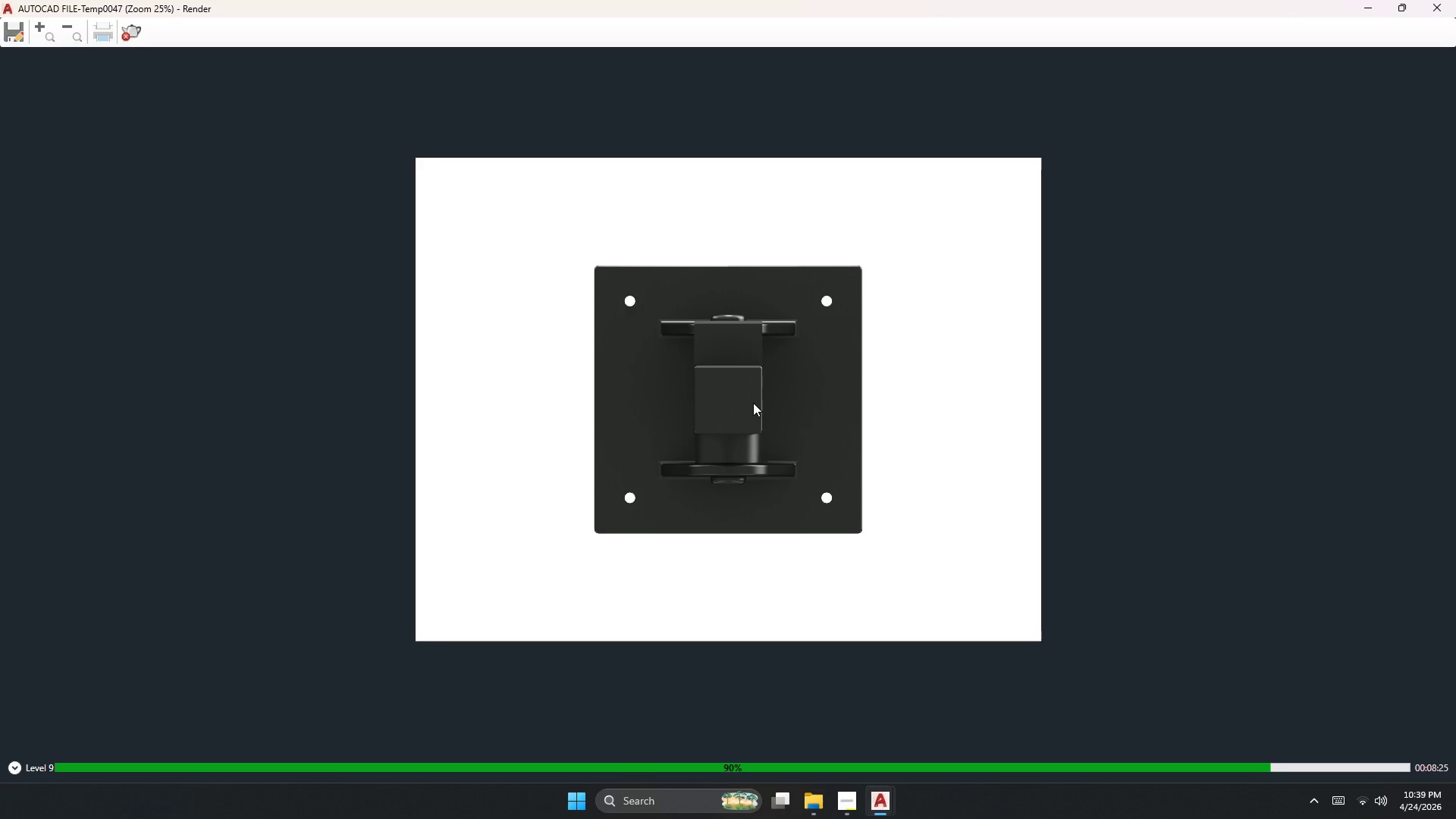 
scroll: coordinate [753, 403], scroll_direction: down, amount: 1.0
 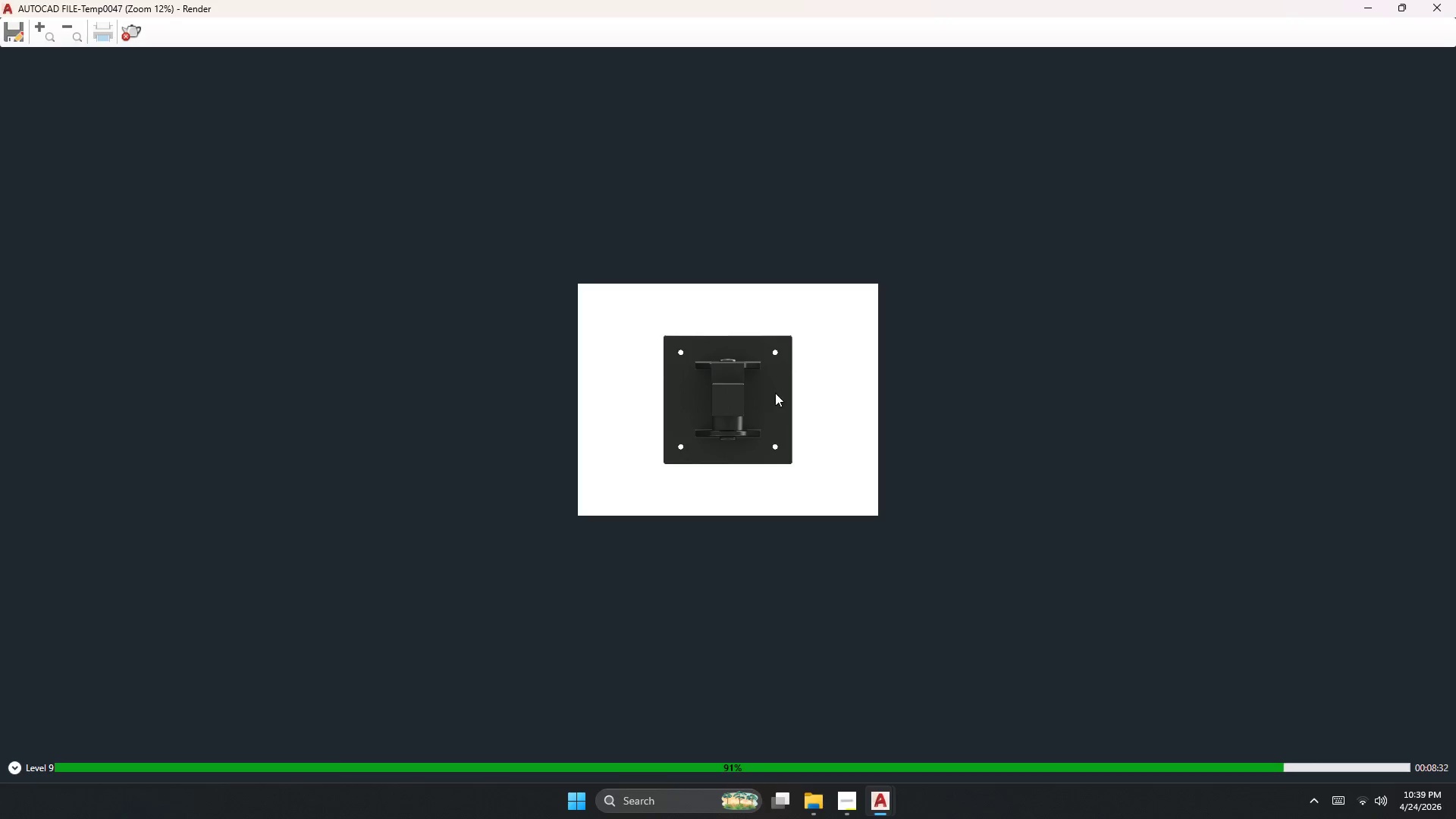 
scroll: coordinate [775, 359], scroll_direction: up, amount: 1.0
 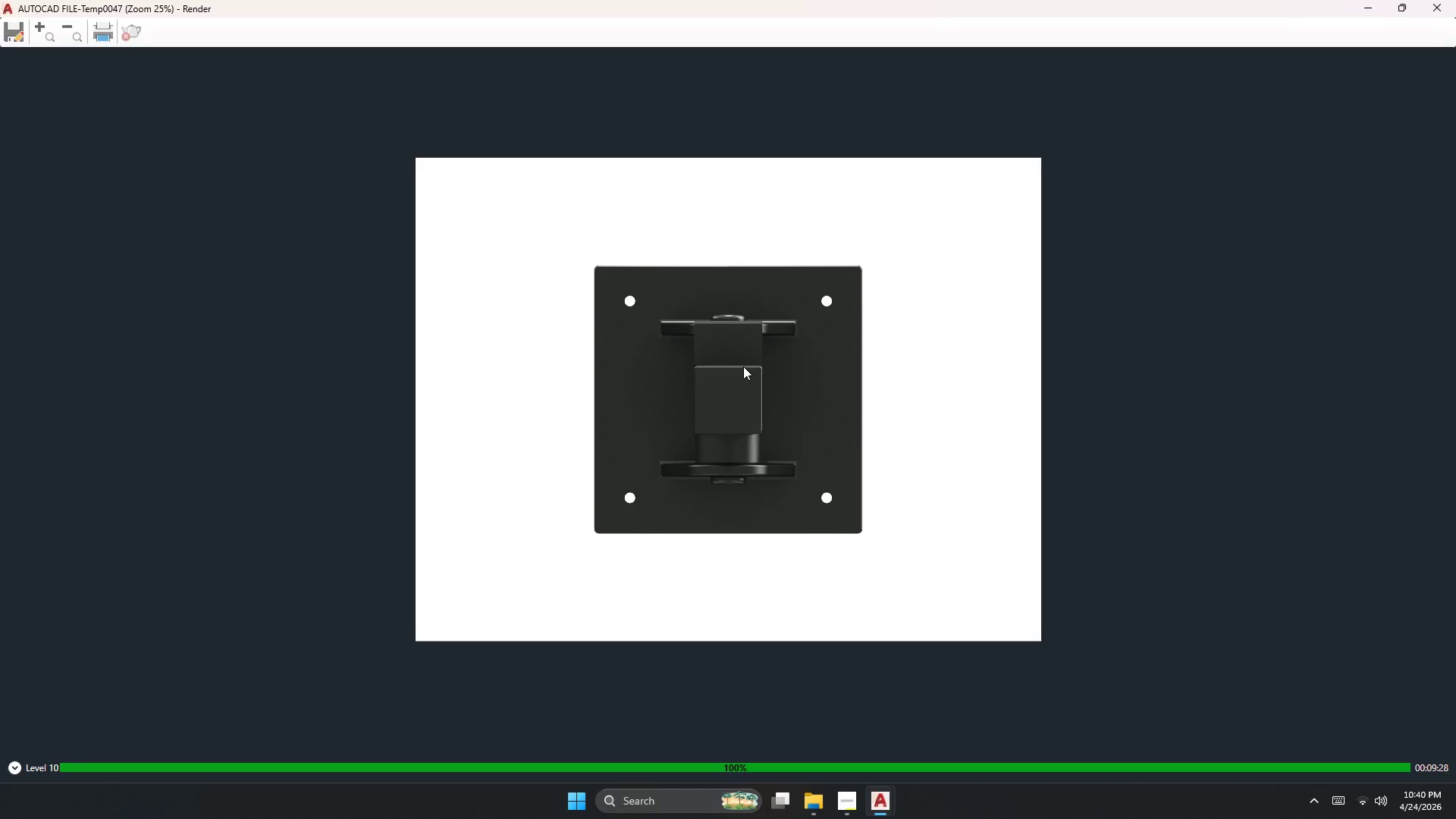 
wait(69.83)
 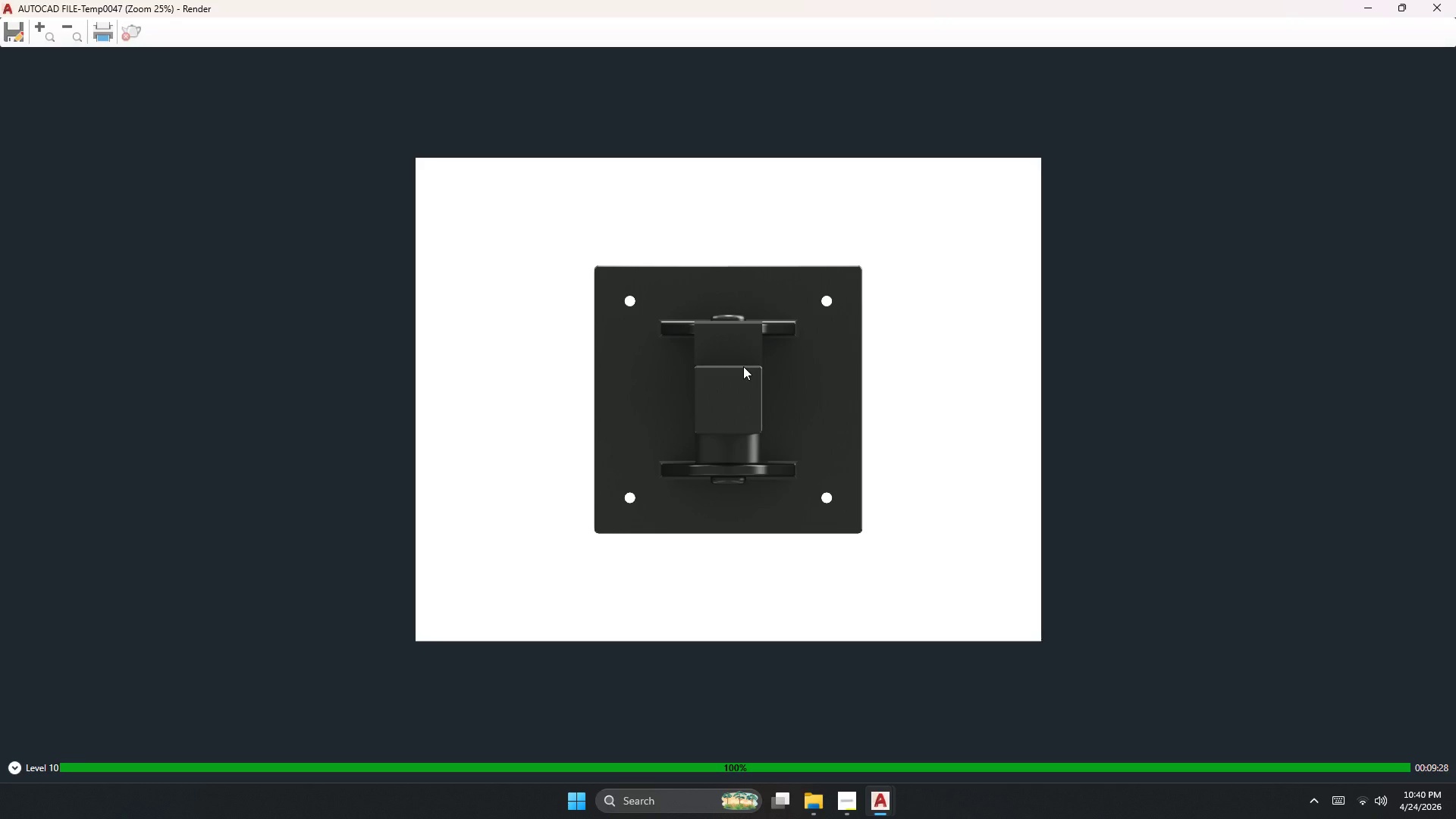 
left_click([5, 40])
 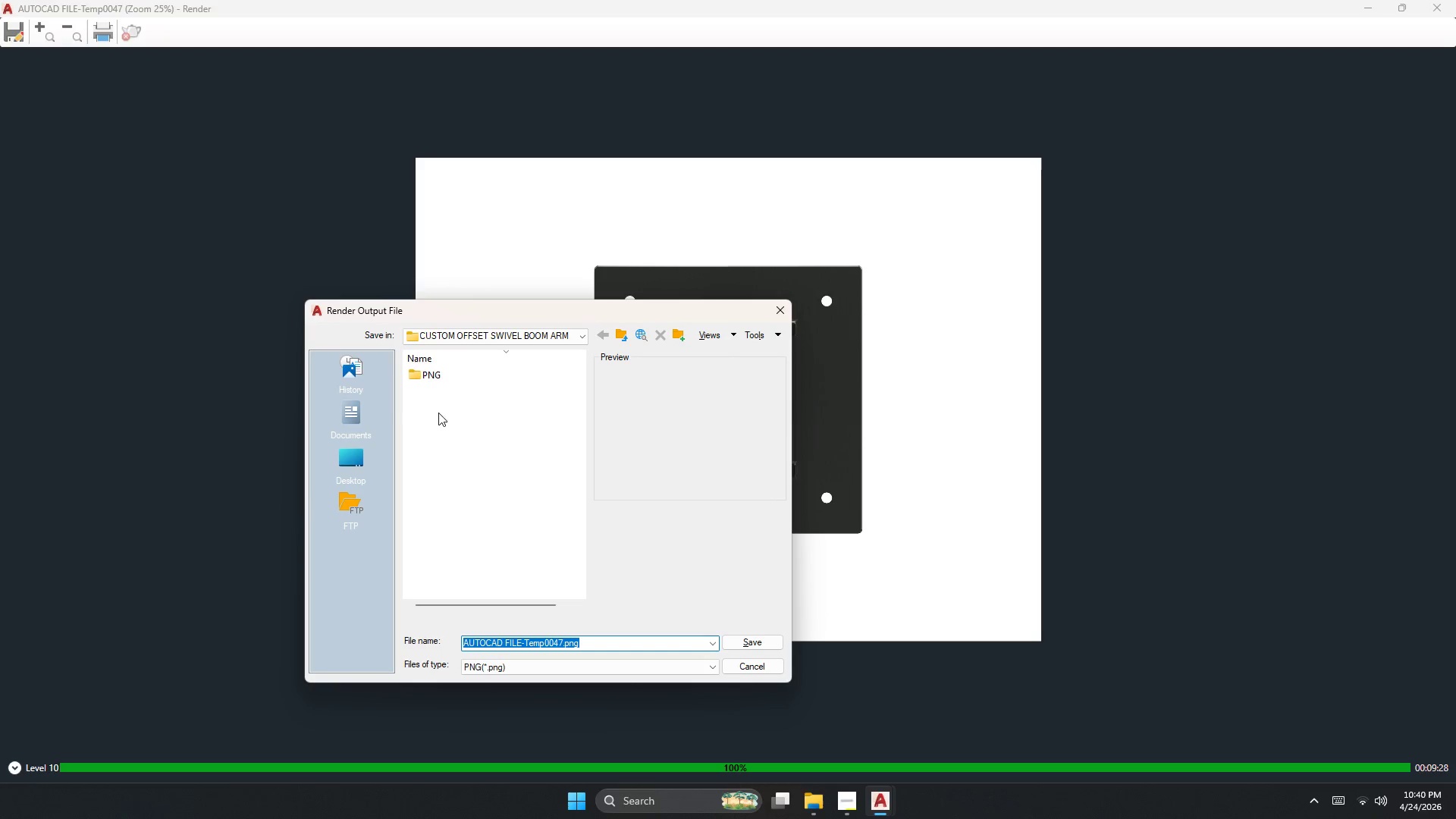 
double_click([437, 371])
 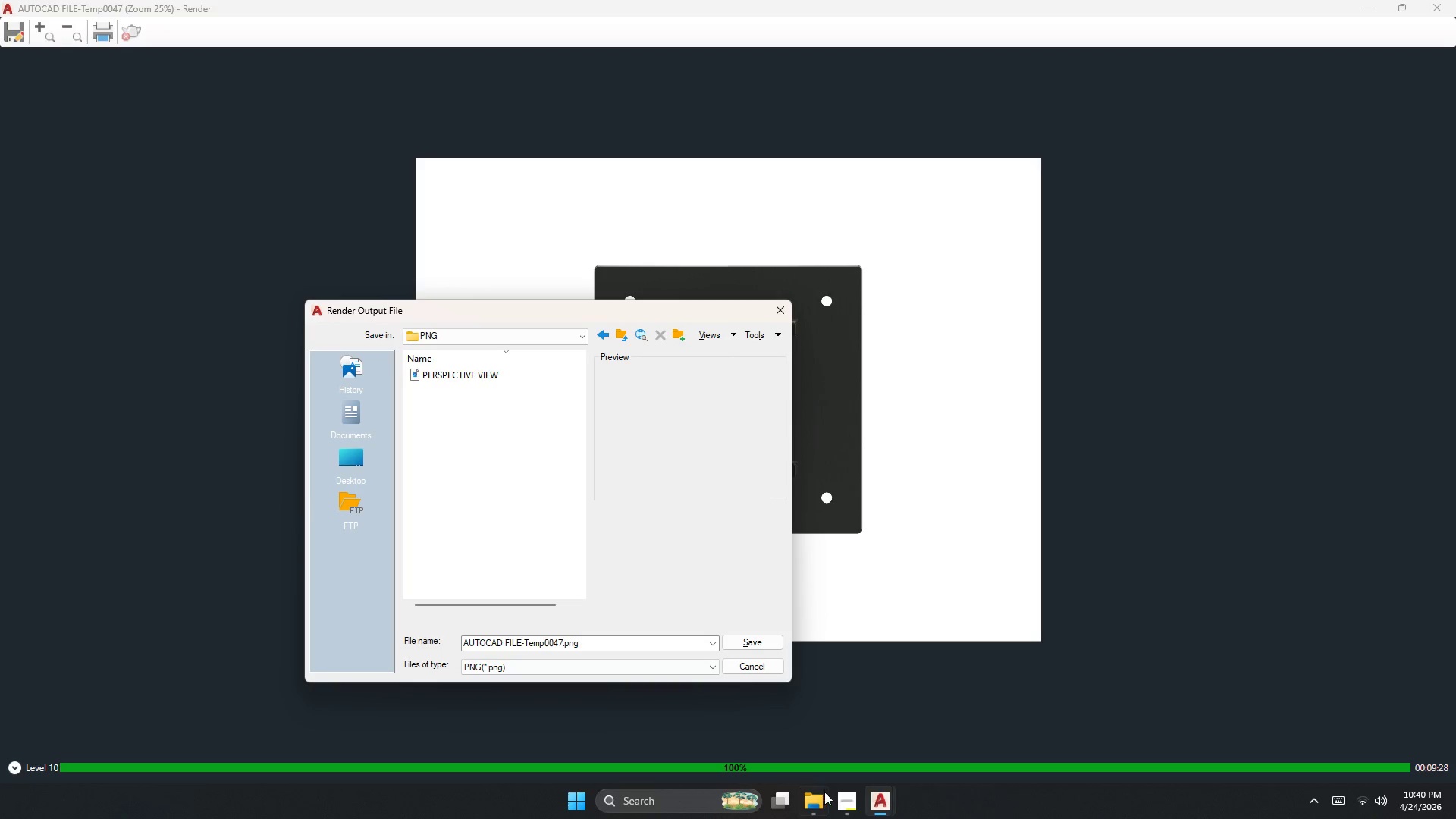 
left_click([849, 805])